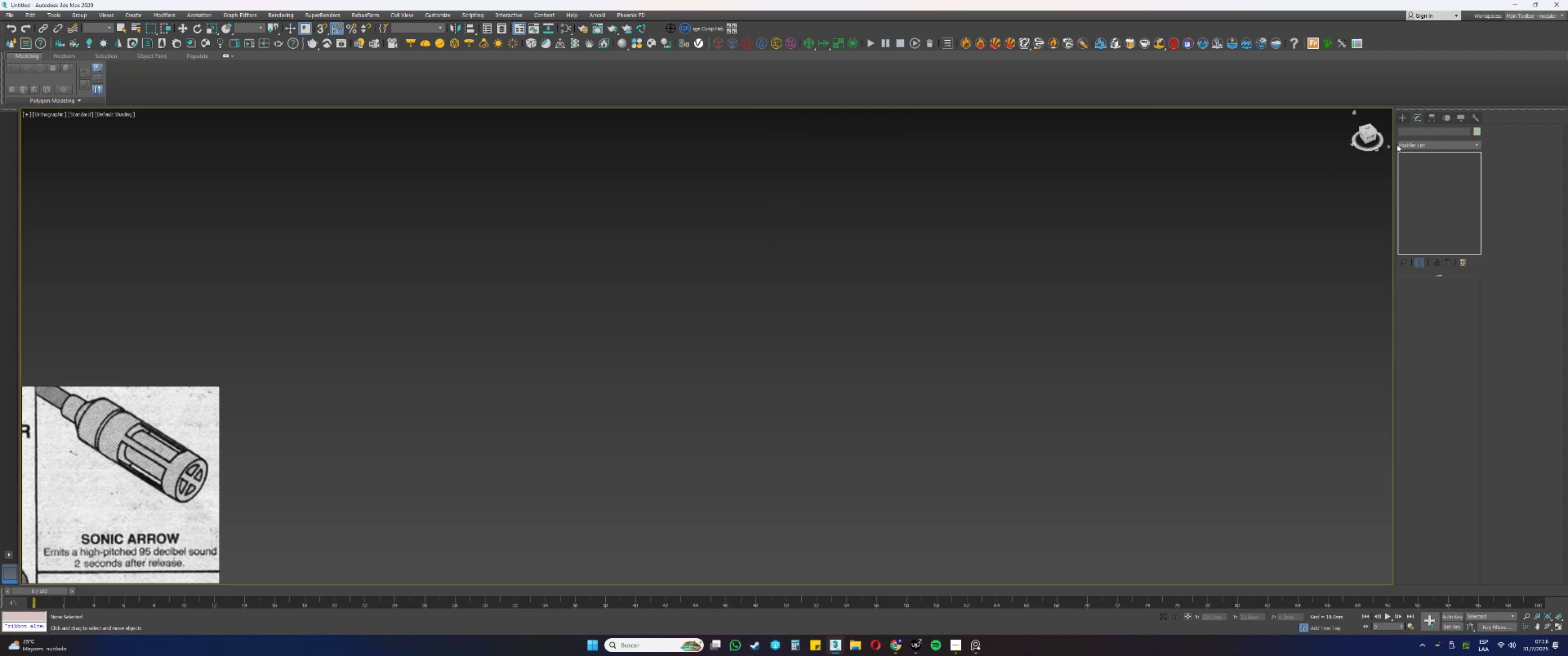 
left_click([1403, 121])
 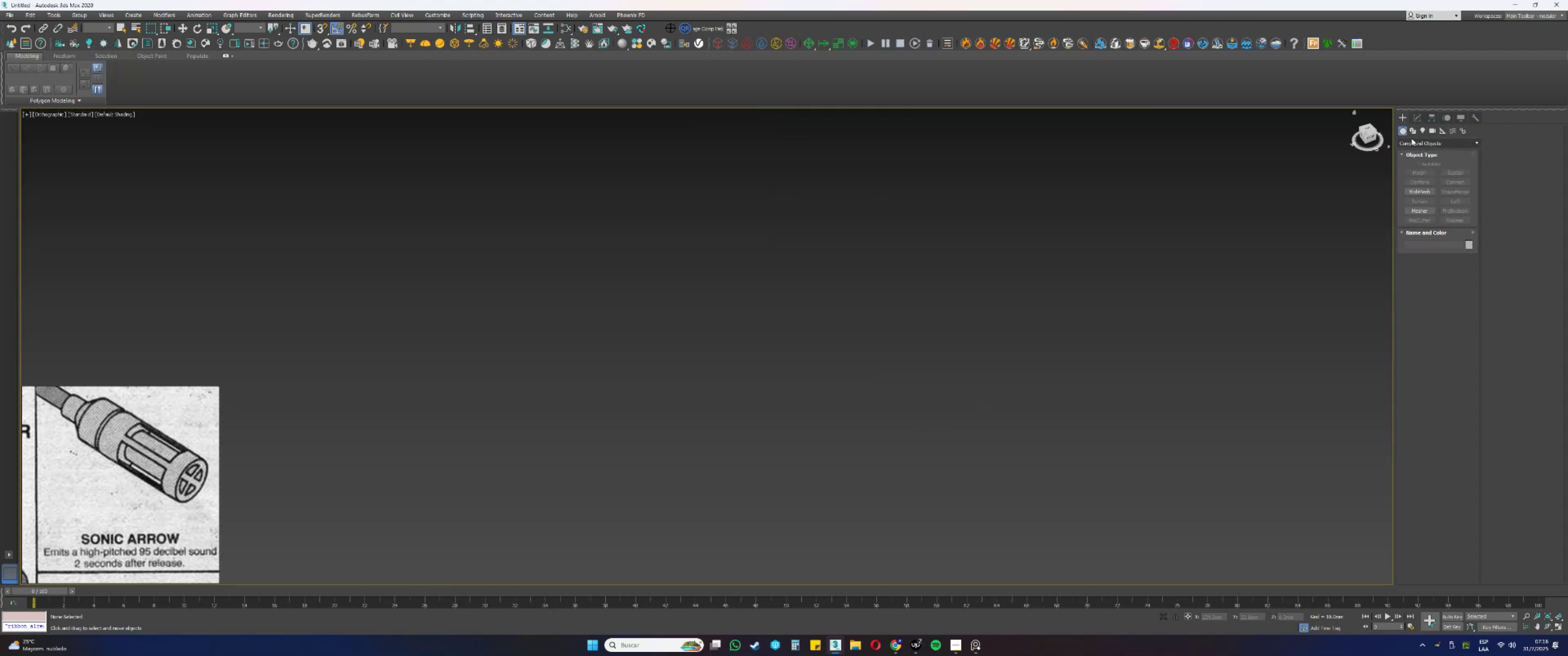 
left_click([1409, 131])
 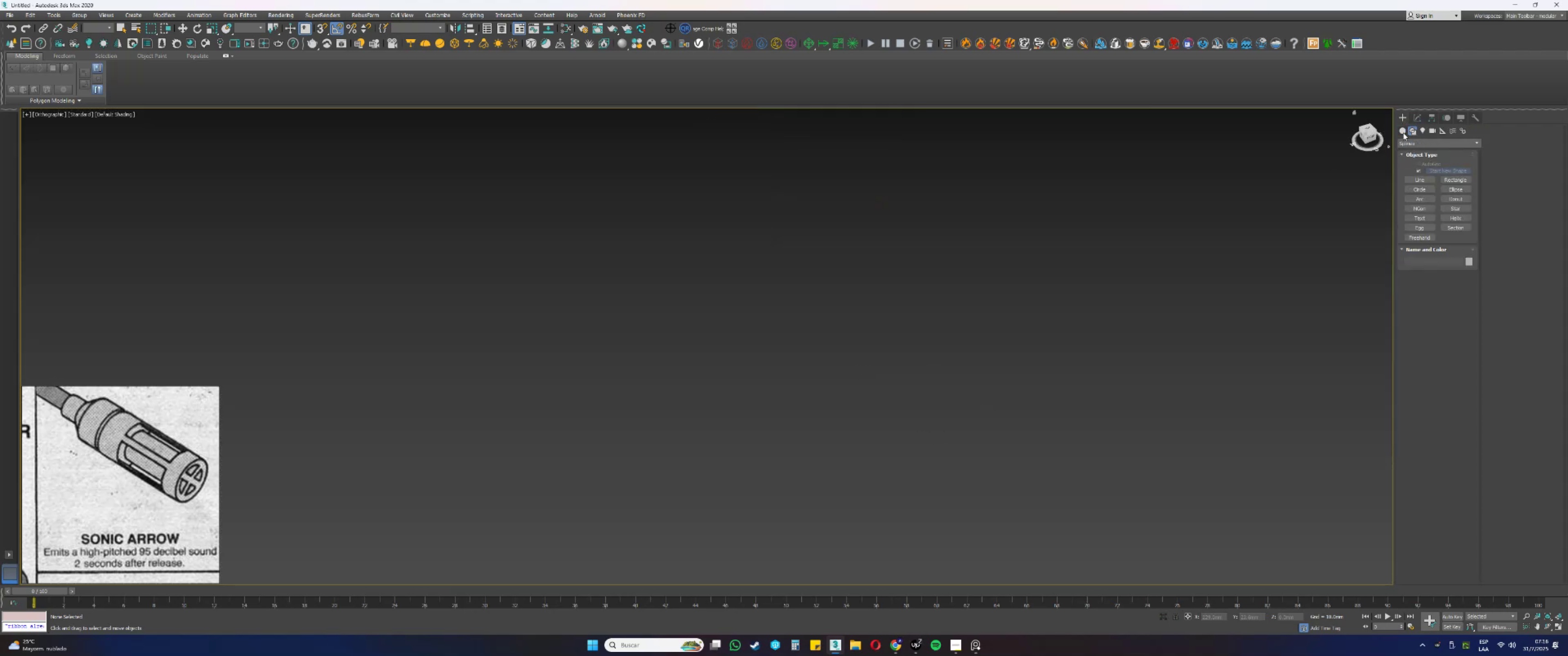 
double_click([1409, 149])
 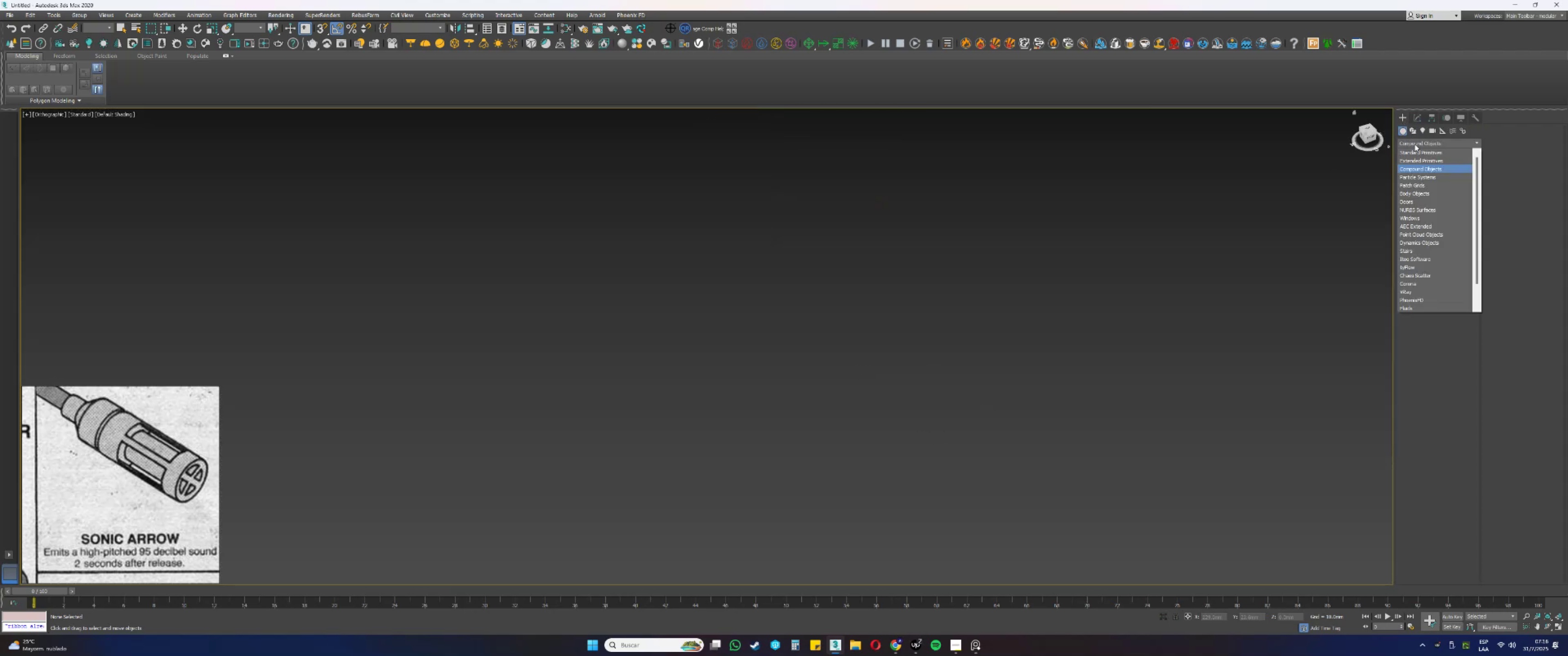 
double_click([1415, 153])
 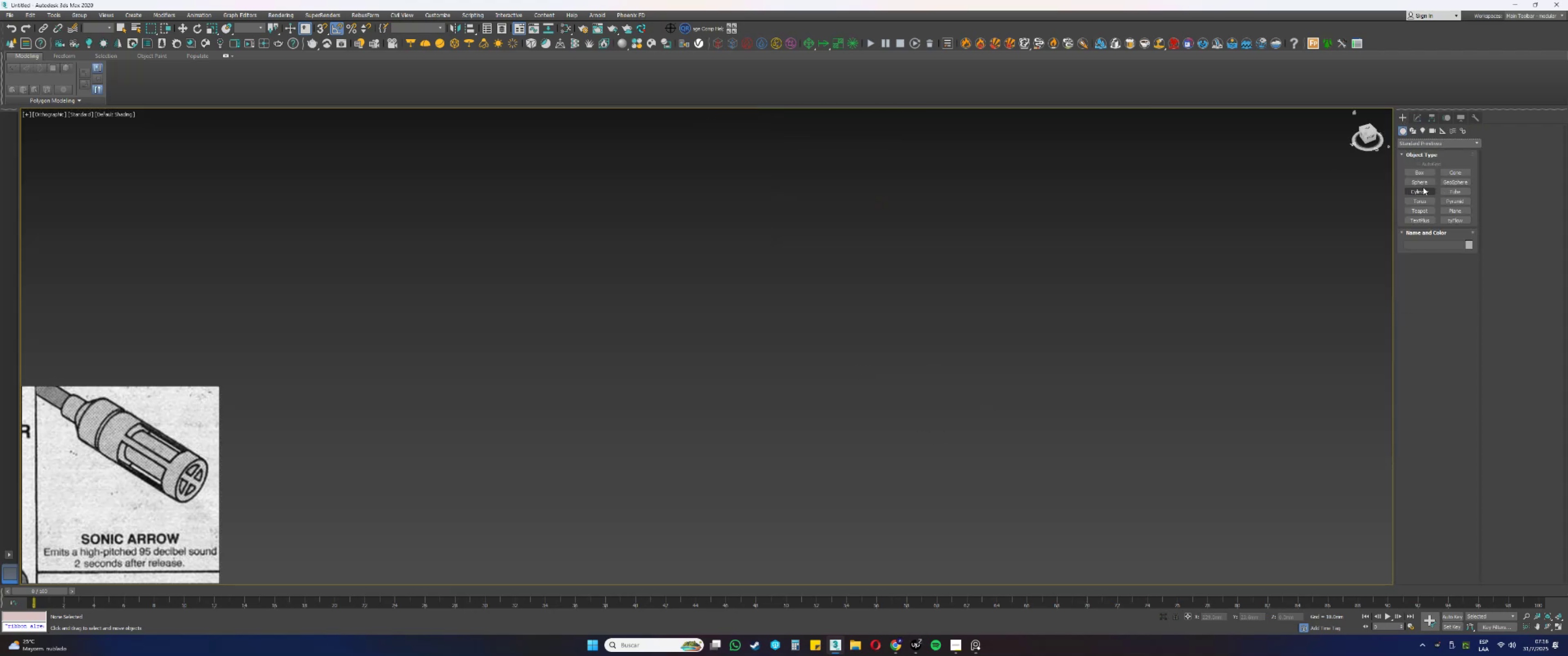 
left_click_drag(start_coordinate=[753, 387], to_coordinate=[789, 443])
 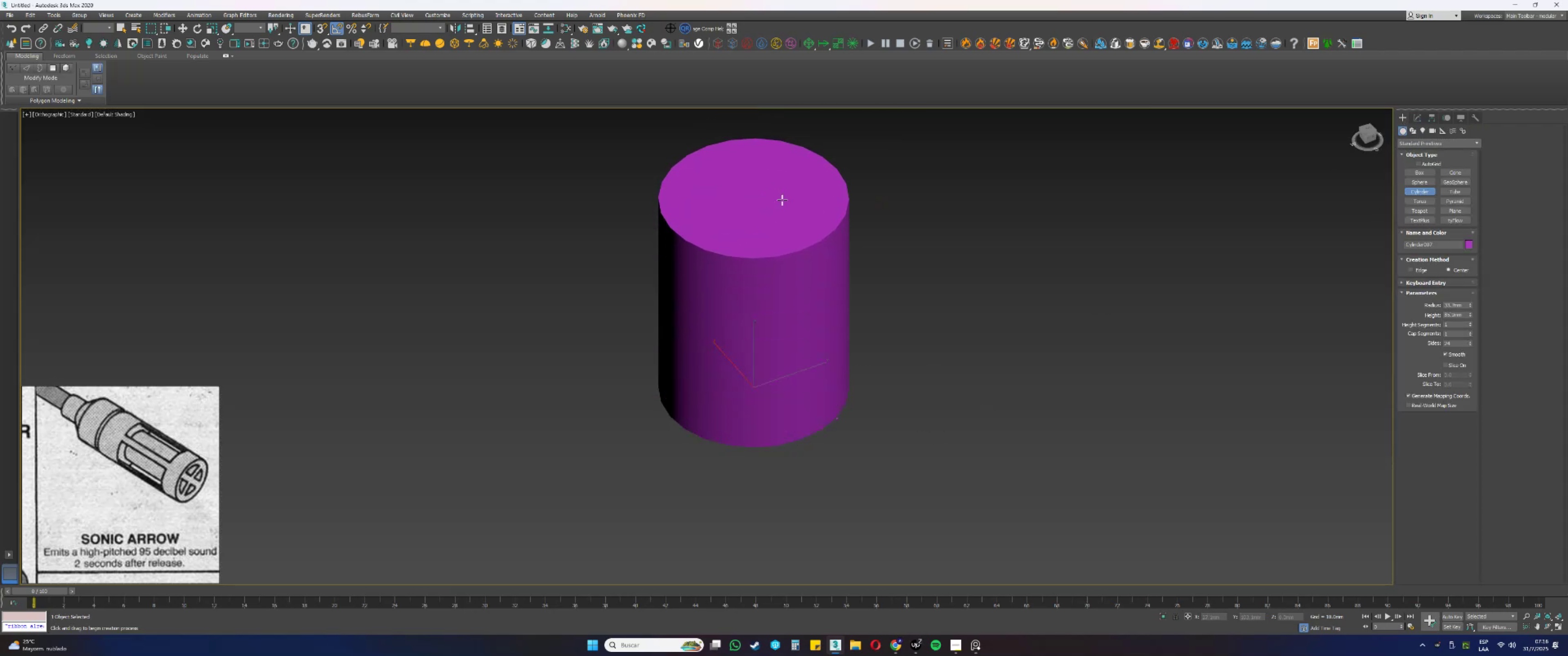 
scroll: coordinate [816, 375], scroll_direction: down, amount: 4.0
 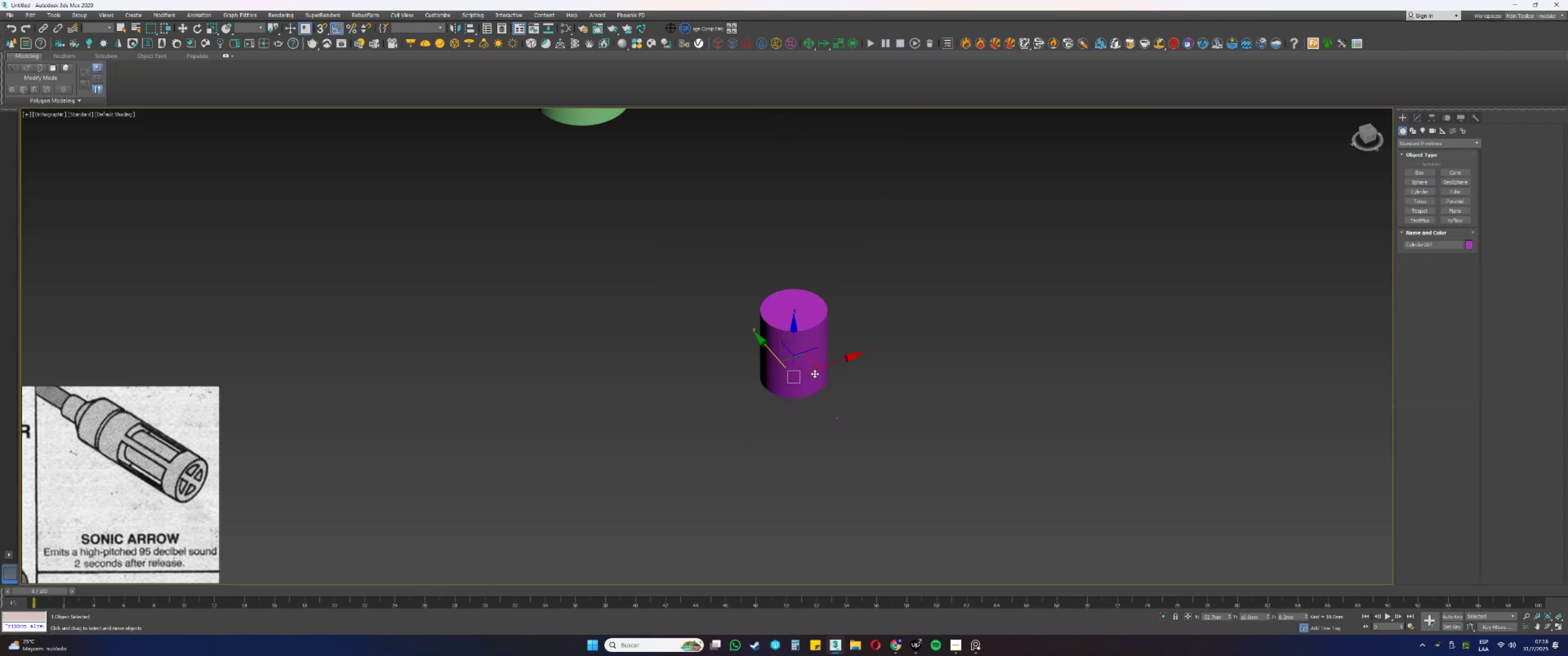 
key(G)
 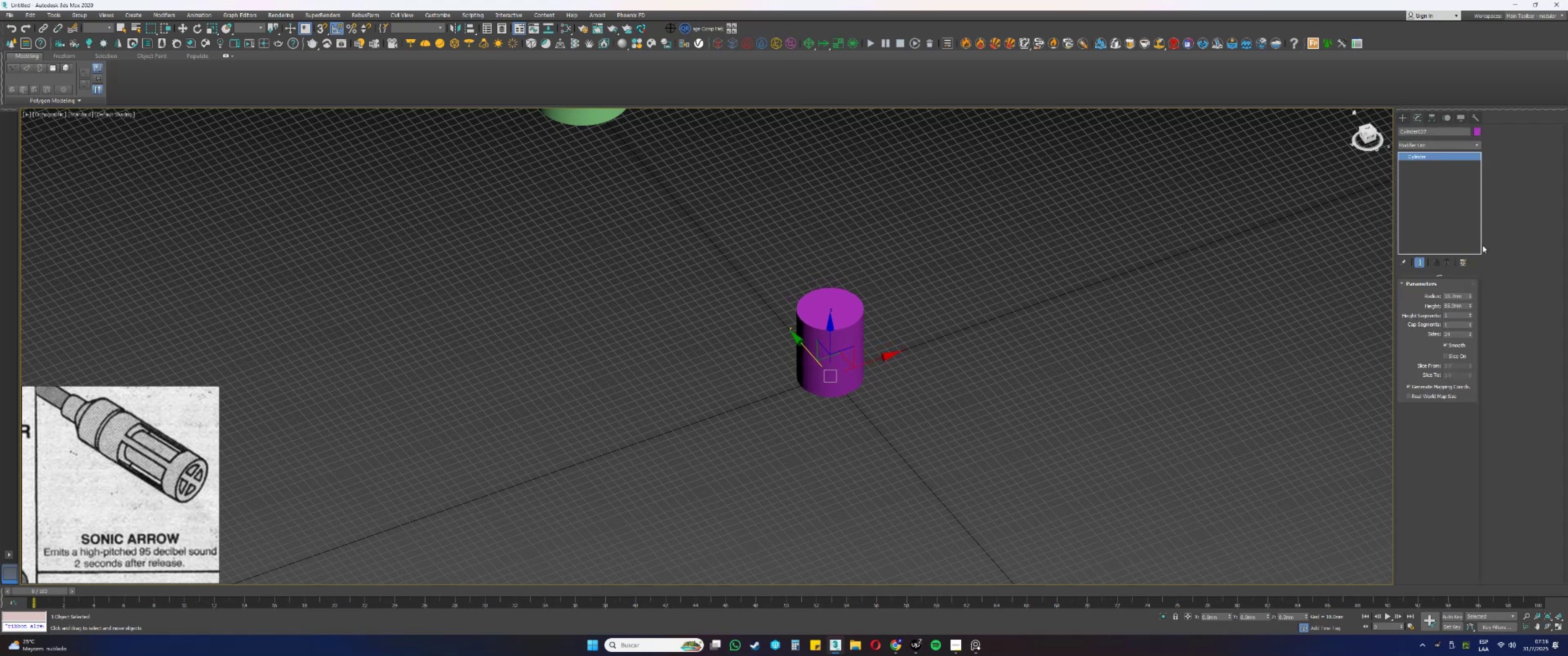 
wait(7.05)
 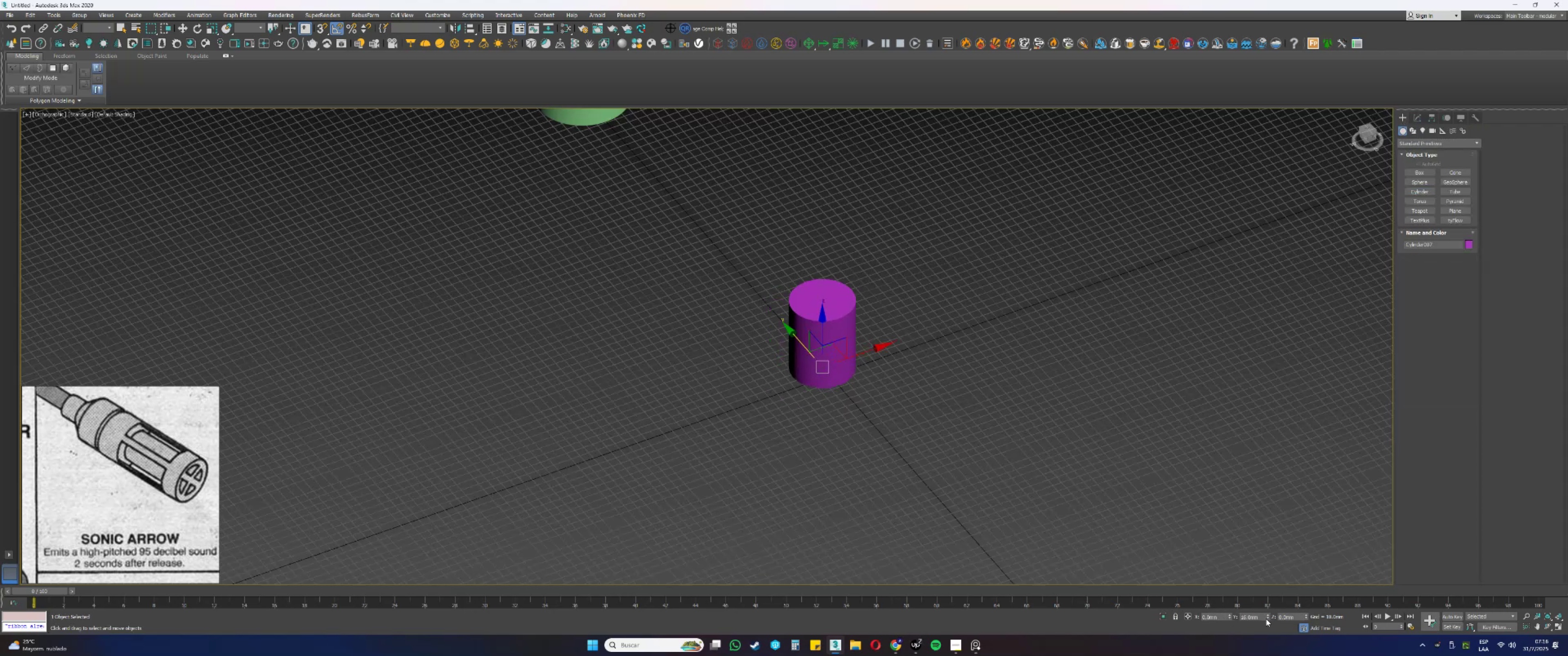 
double_click([1455, 297])
 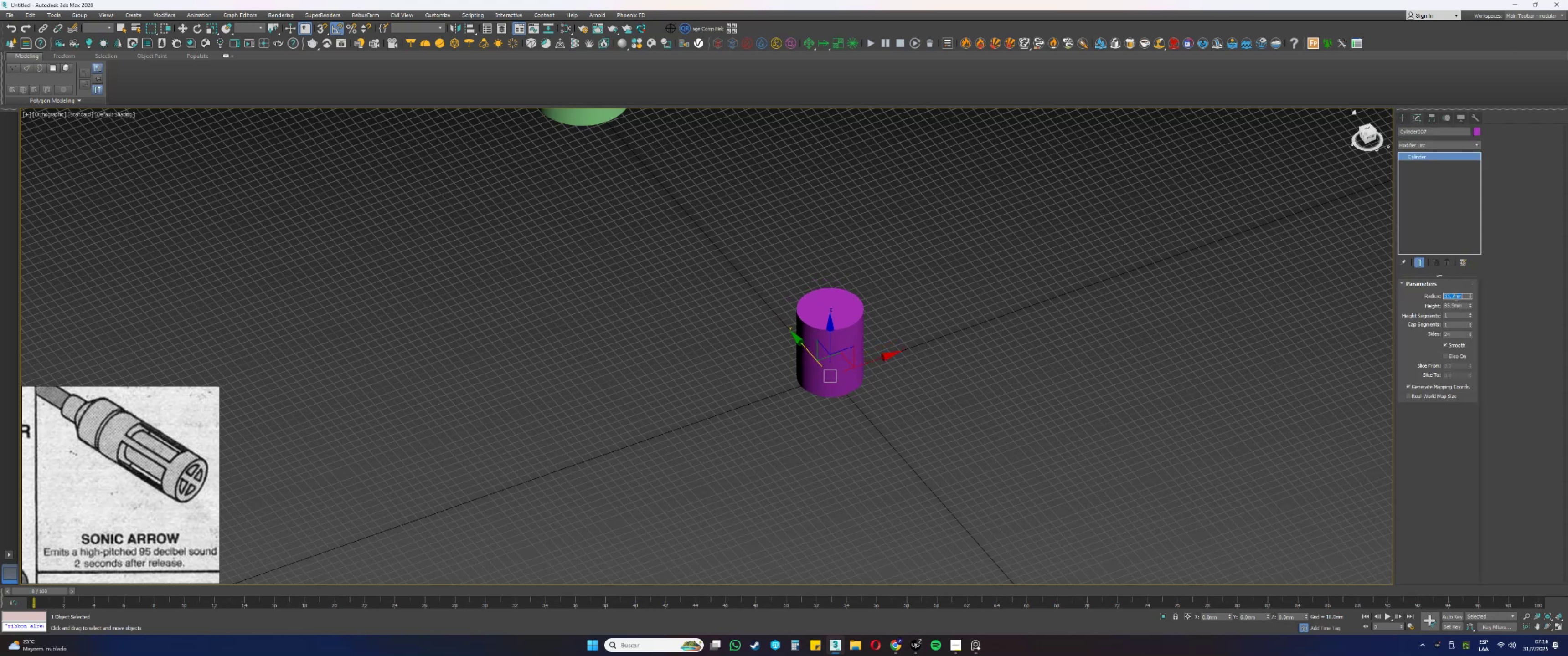 
key(Numpad1)
 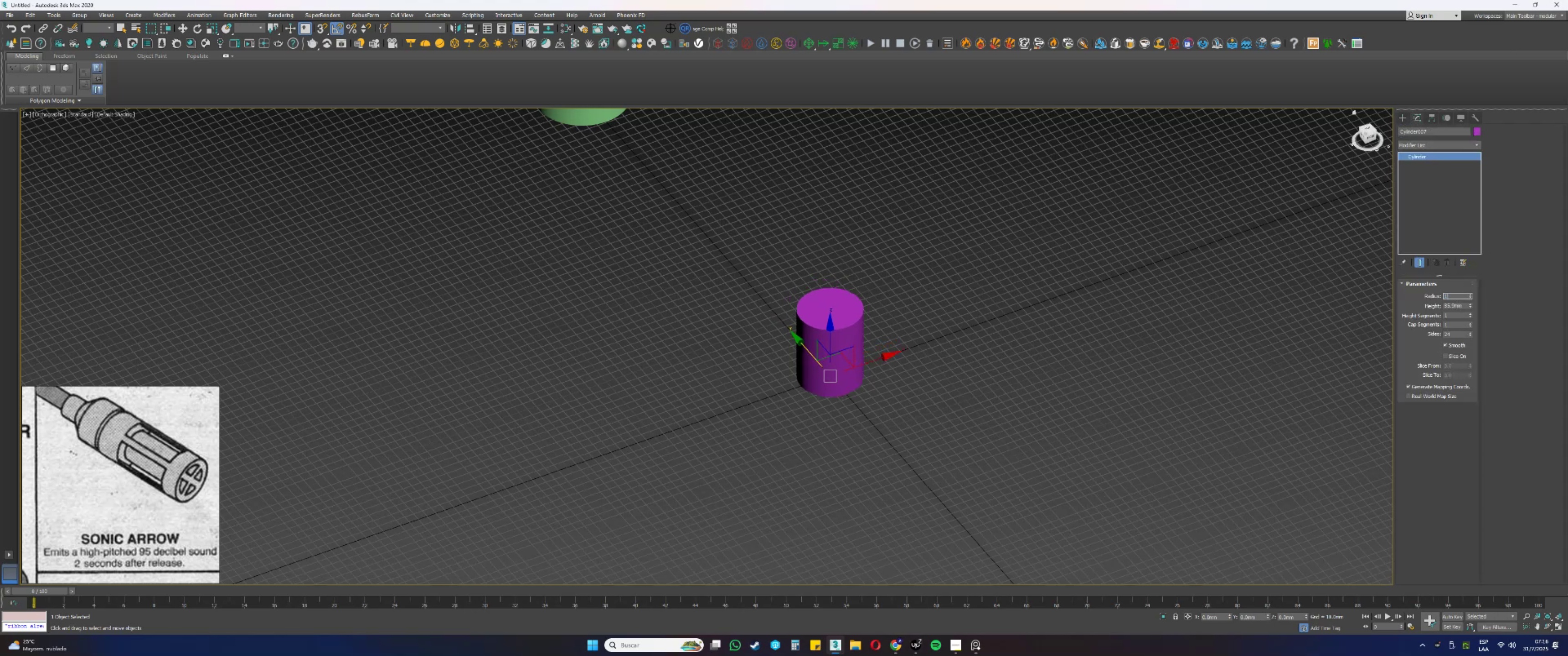 
key(Numpad0)
 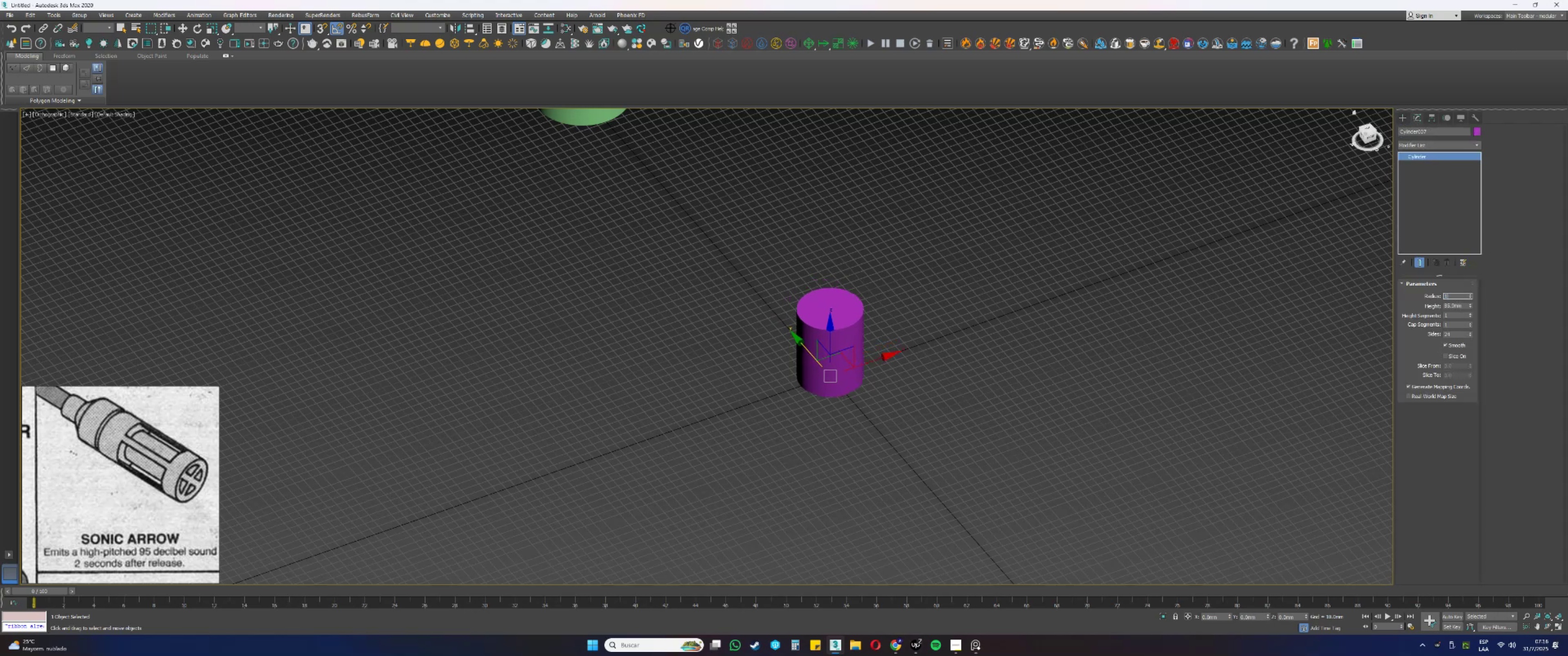 
key(NumpadEnter)
 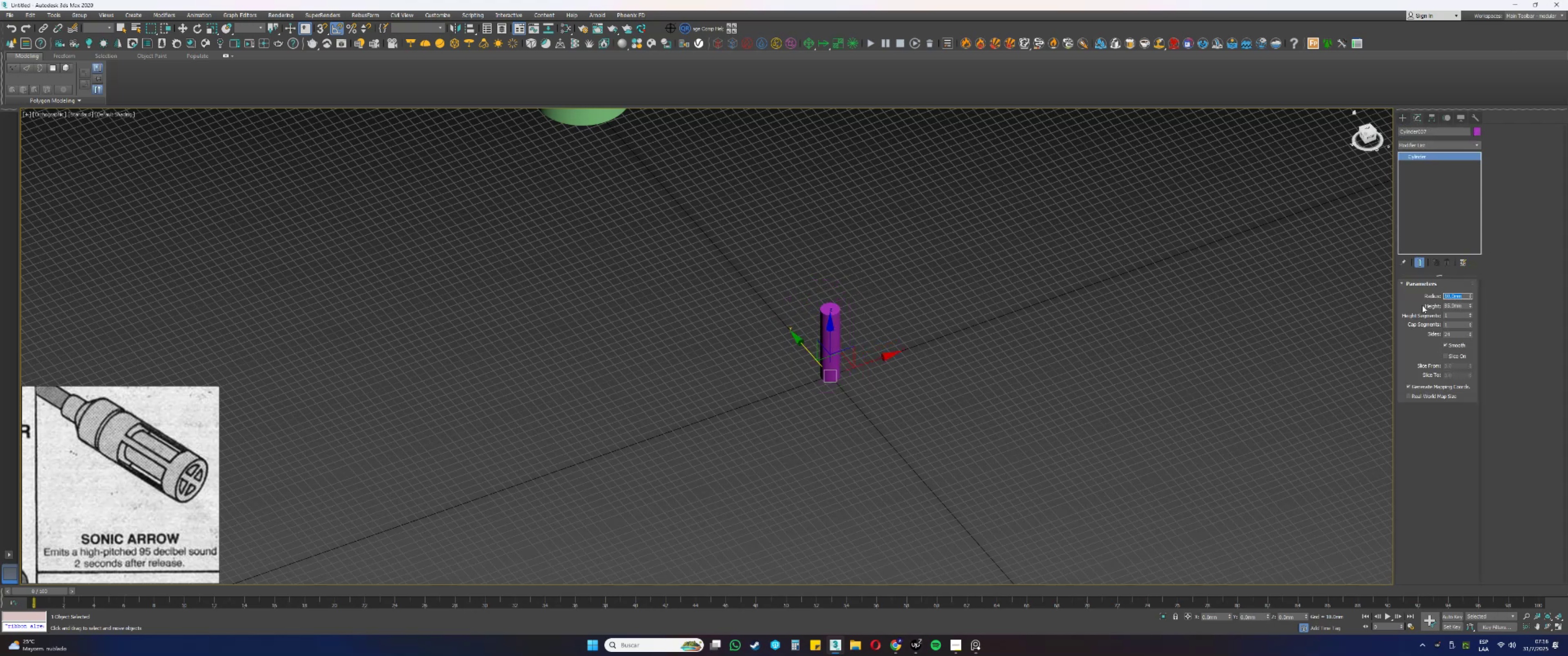 
double_click([1456, 308])
 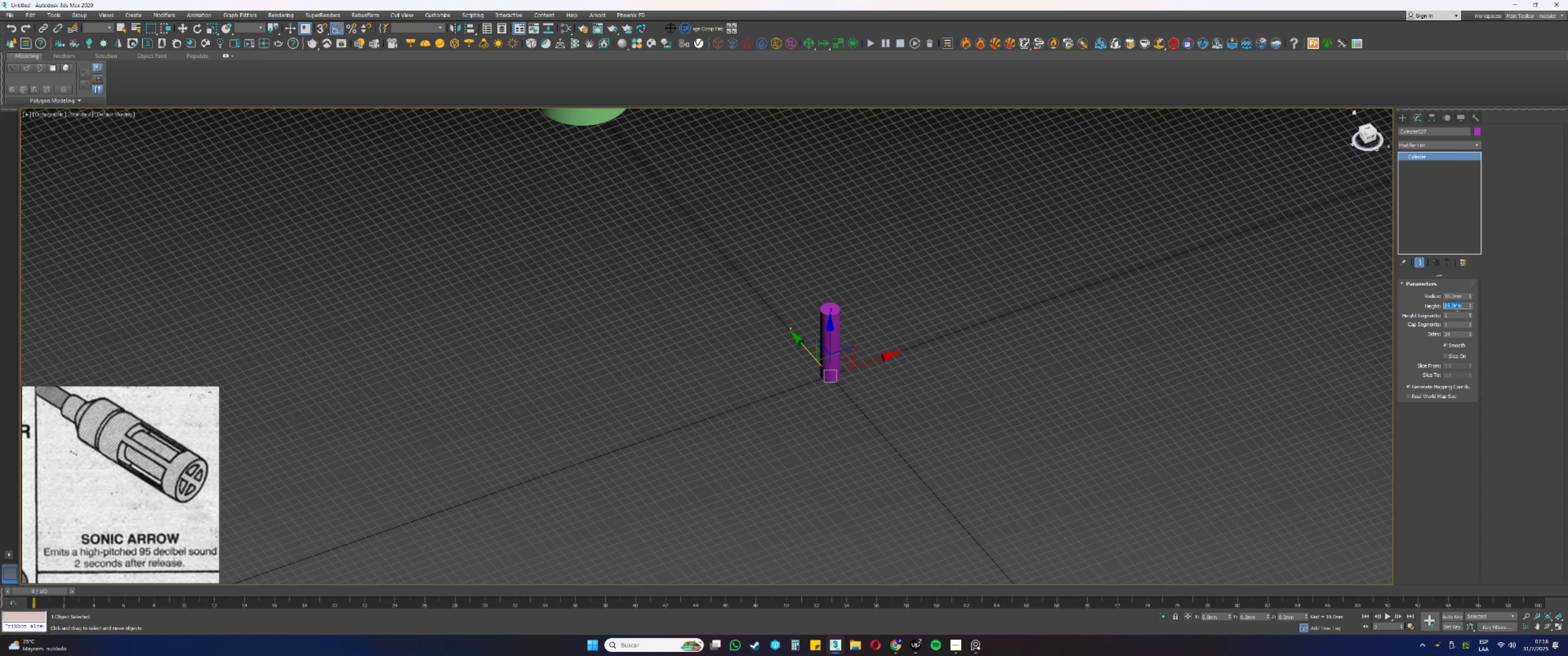 
key(Numpad1)
 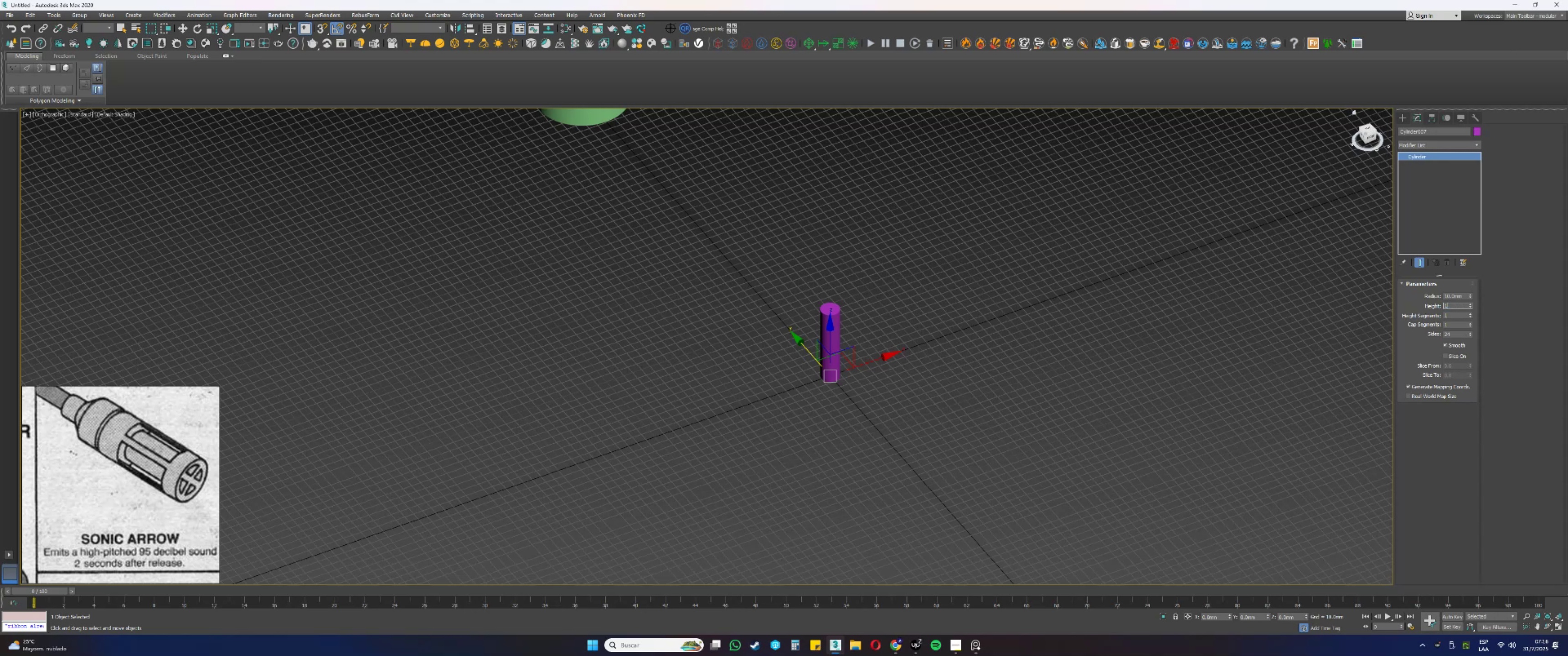 
key(Numpad0)
 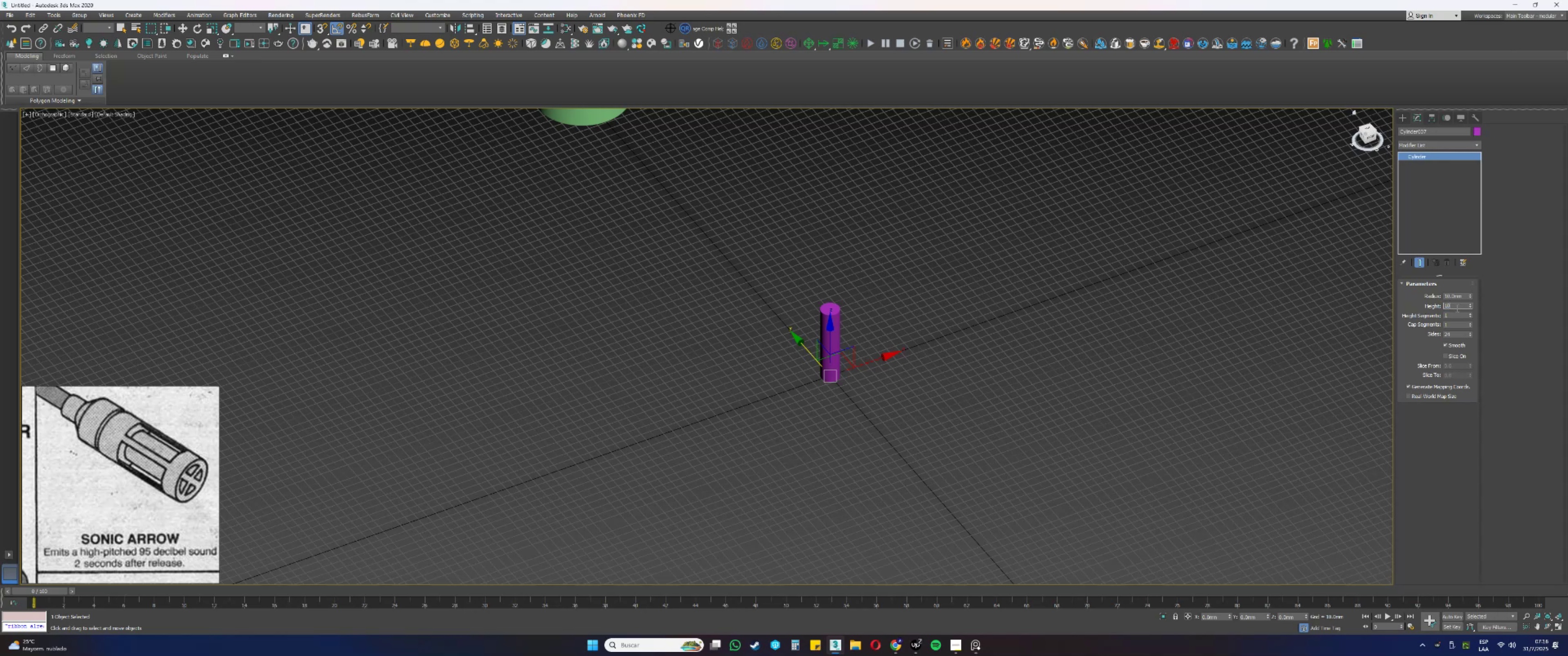 
key(Numpad0)
 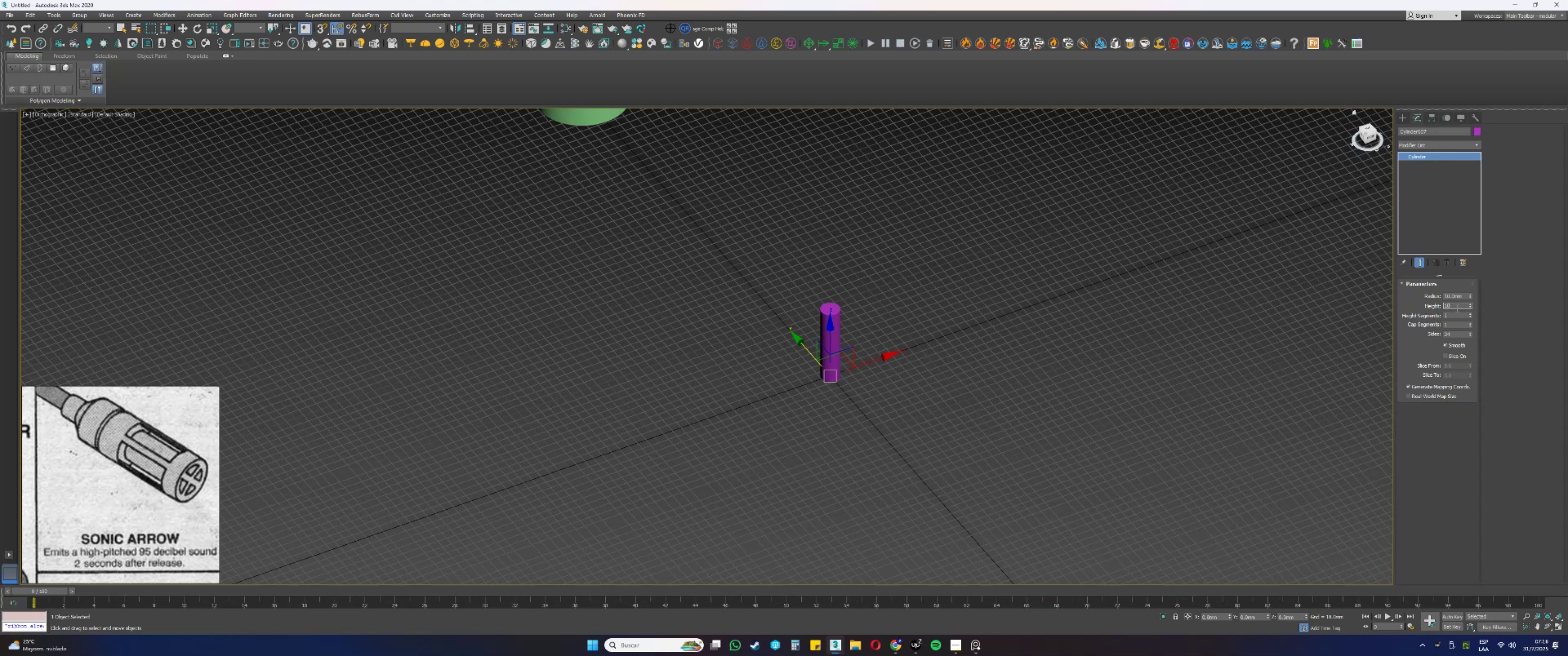 
key(NumpadEnter)
 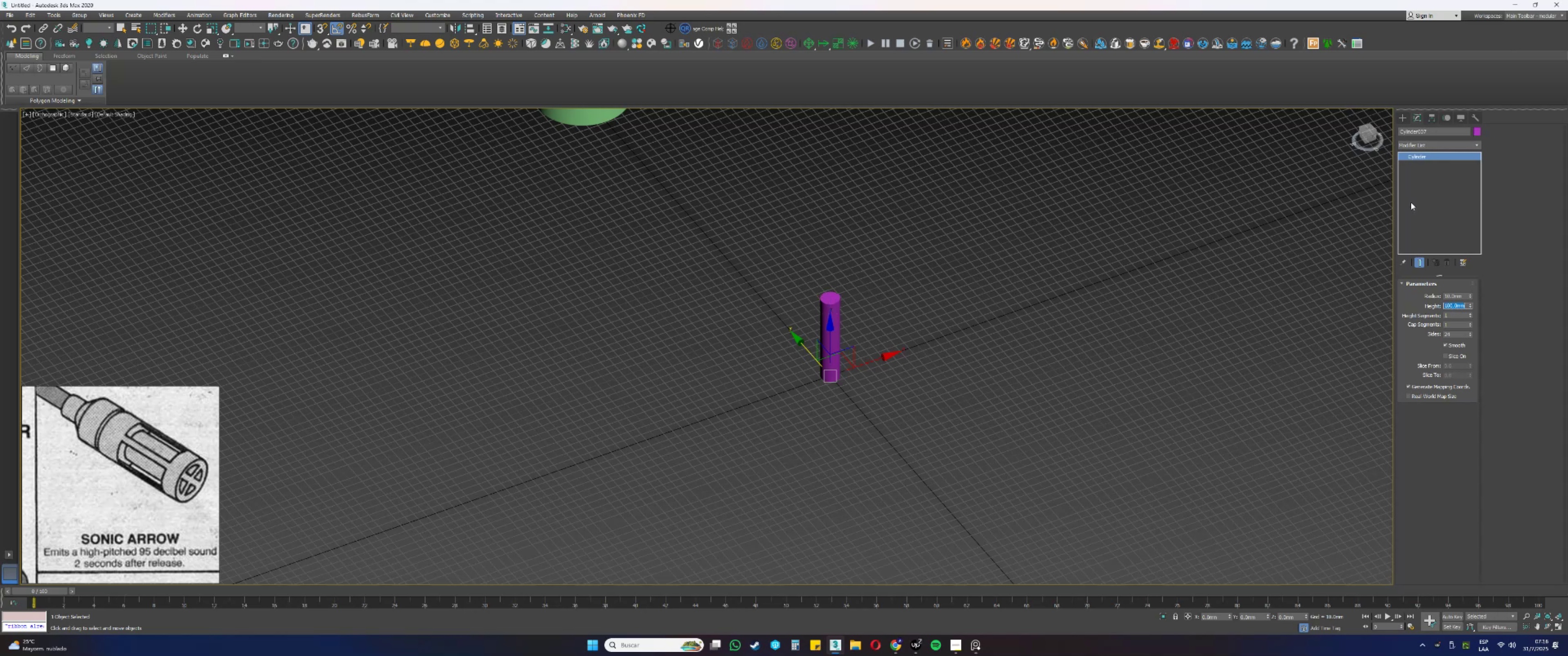 
left_click([1424, 143])
 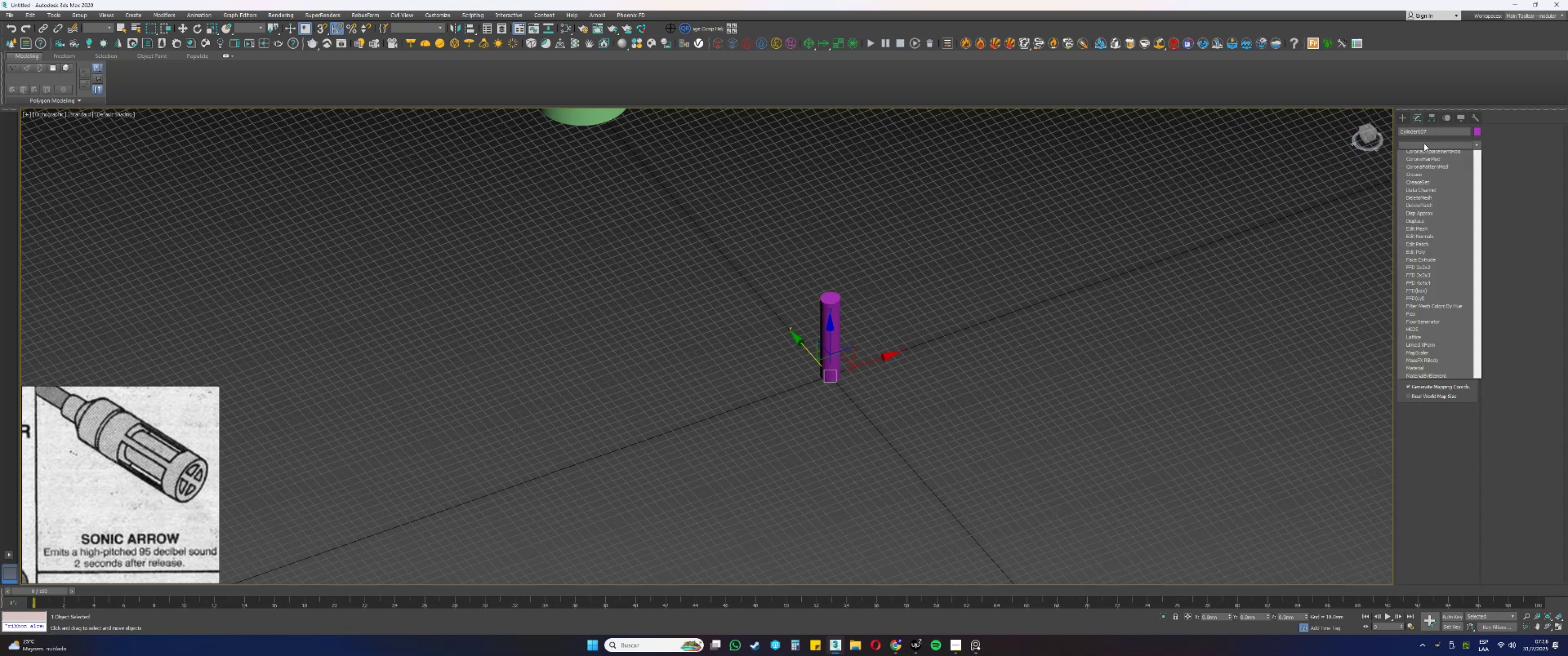 
key(E)
 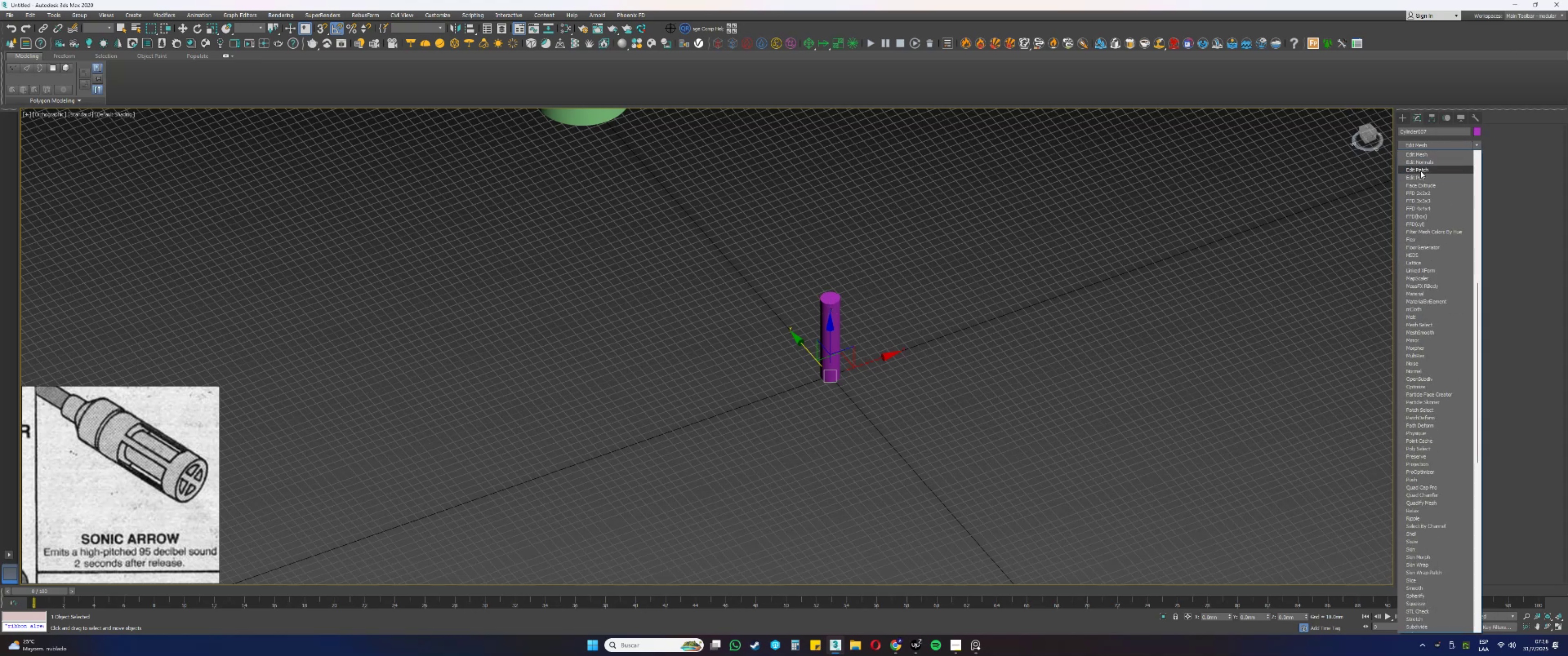 
left_click([1418, 179])
 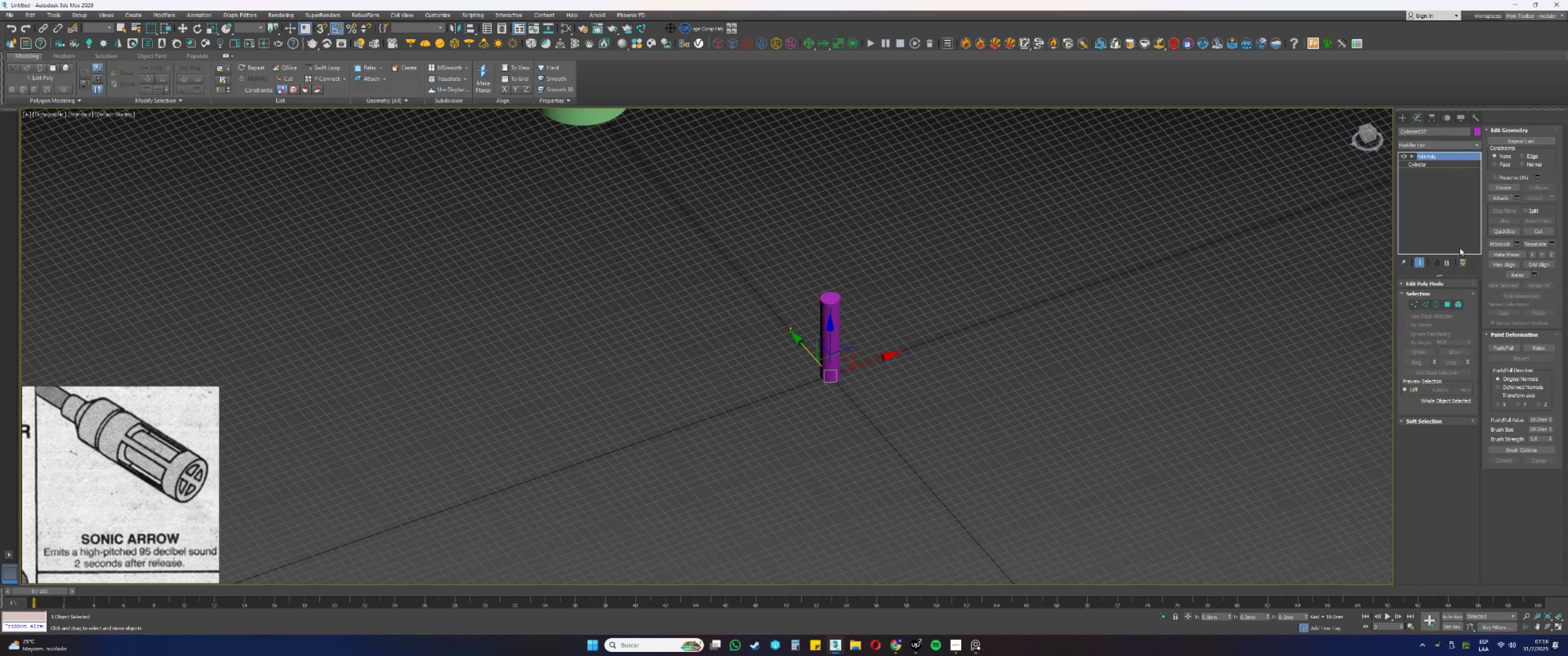 
left_click([1447, 261])
 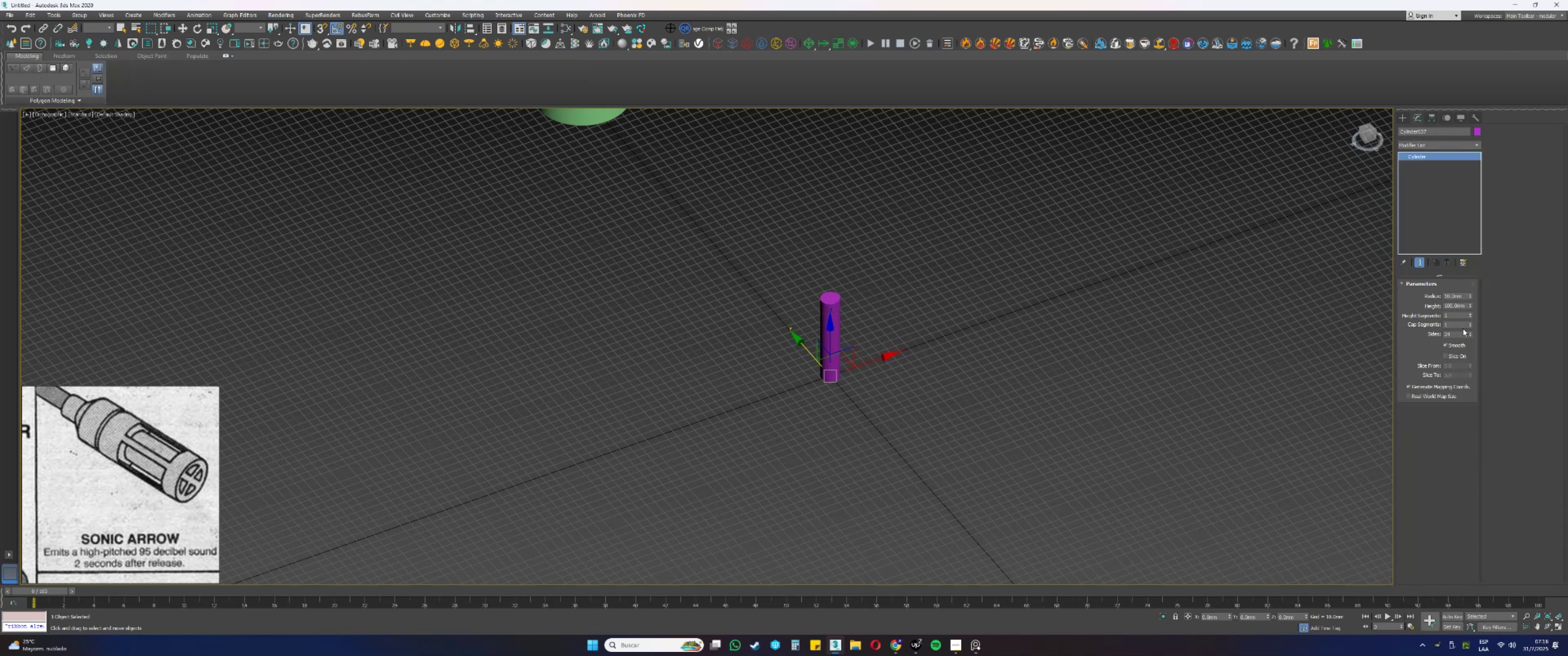 
left_click_drag(start_coordinate=[1458, 336], to_coordinate=[1400, 340])
 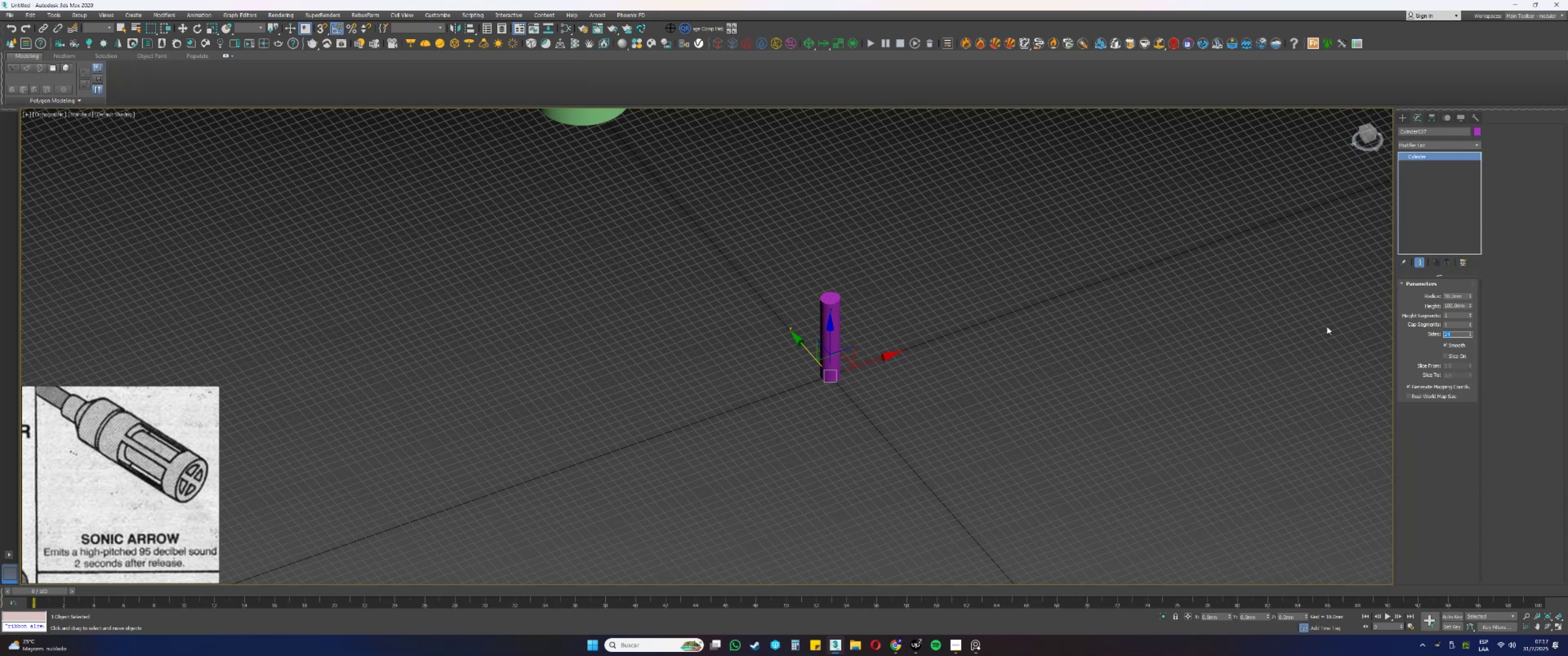 
key(Numpad1)
 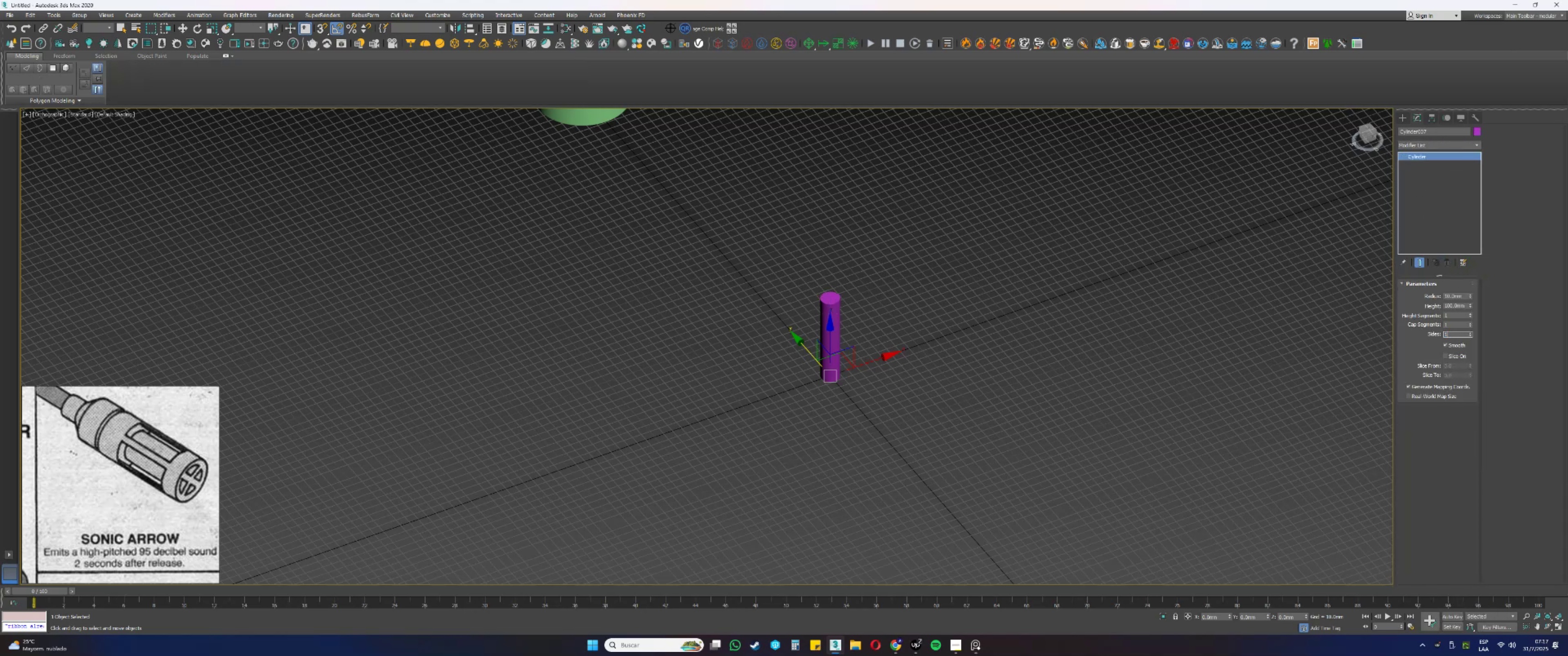 
key(Numpad2)
 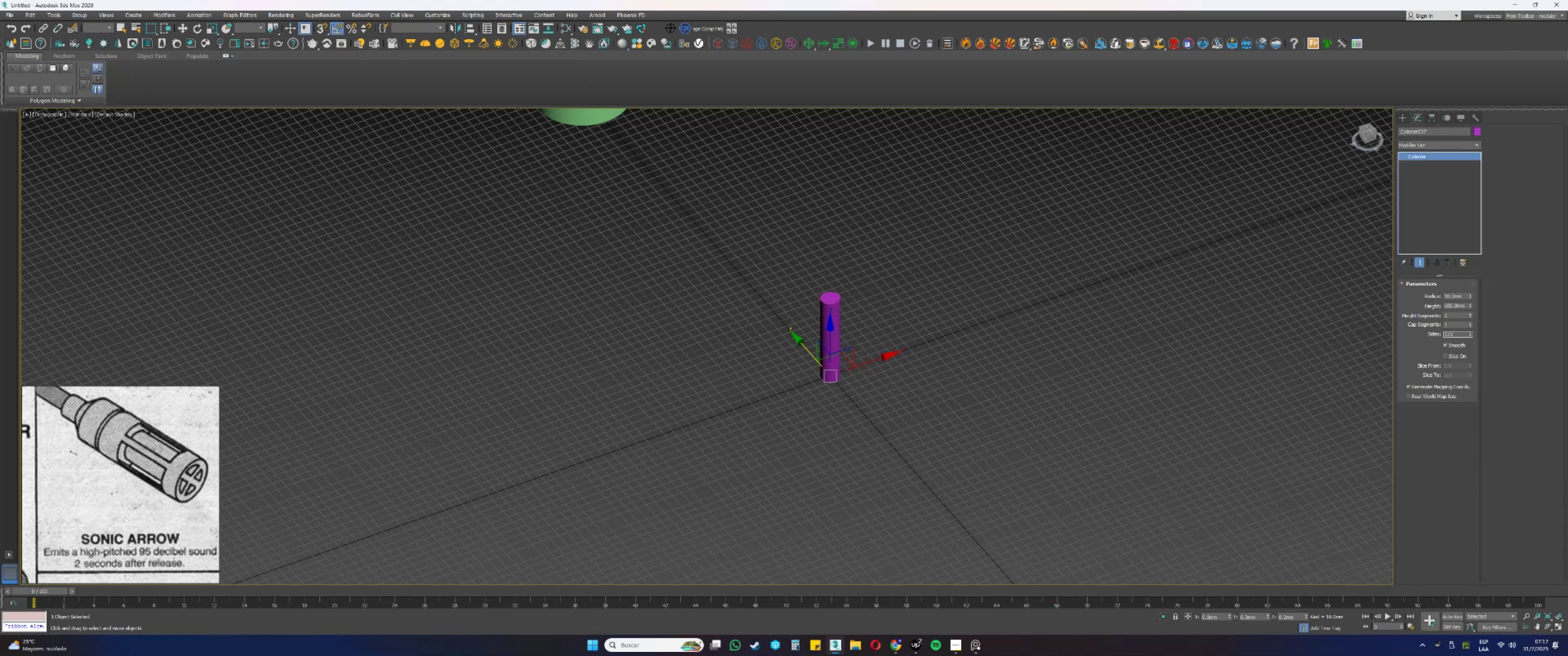 
key(Numpad1)
 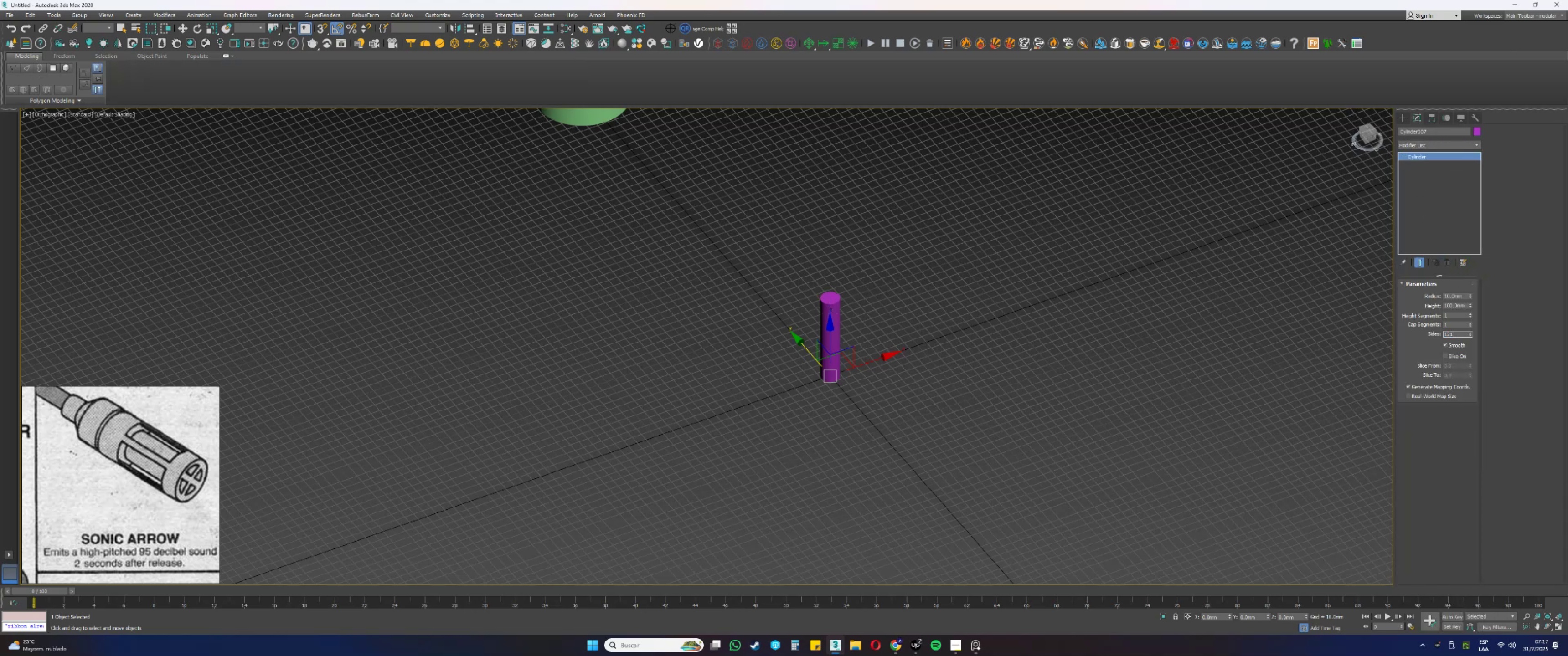 
key(Backspace)
 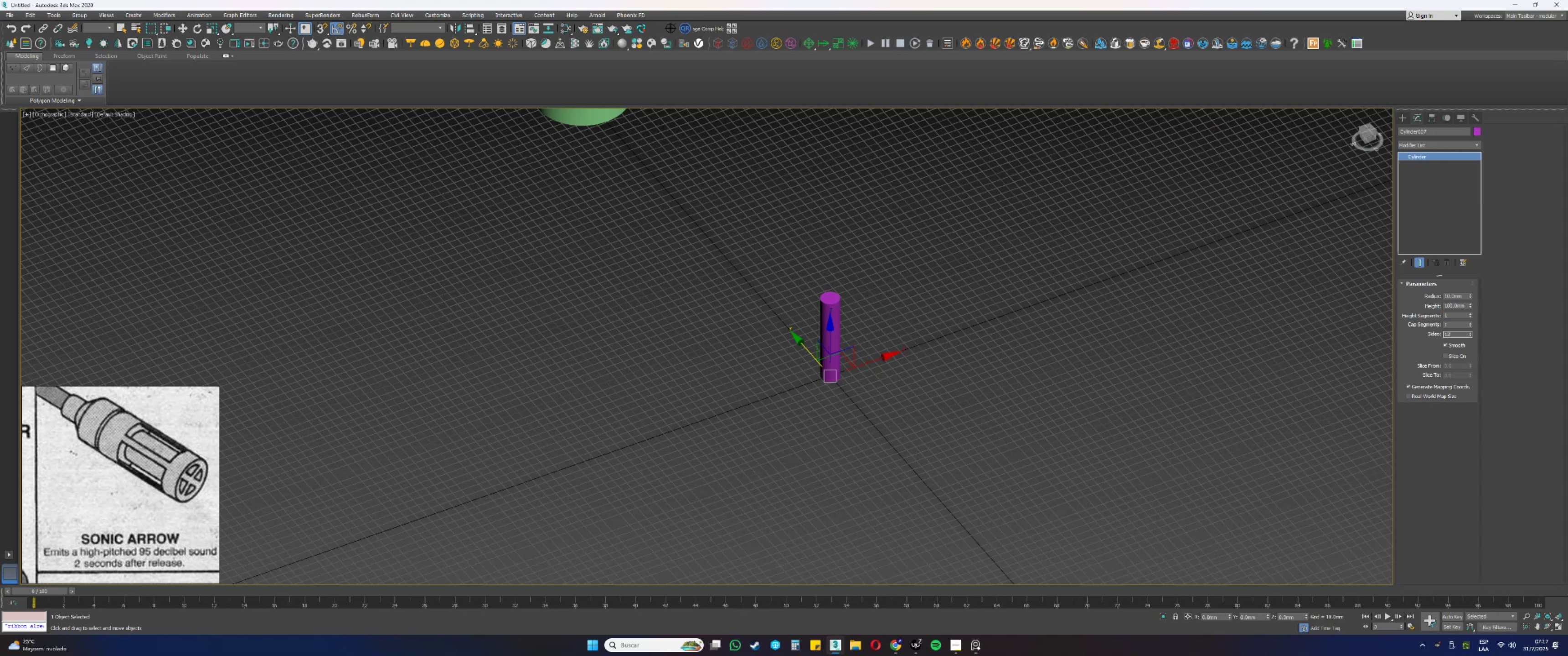 
key(Backspace)
 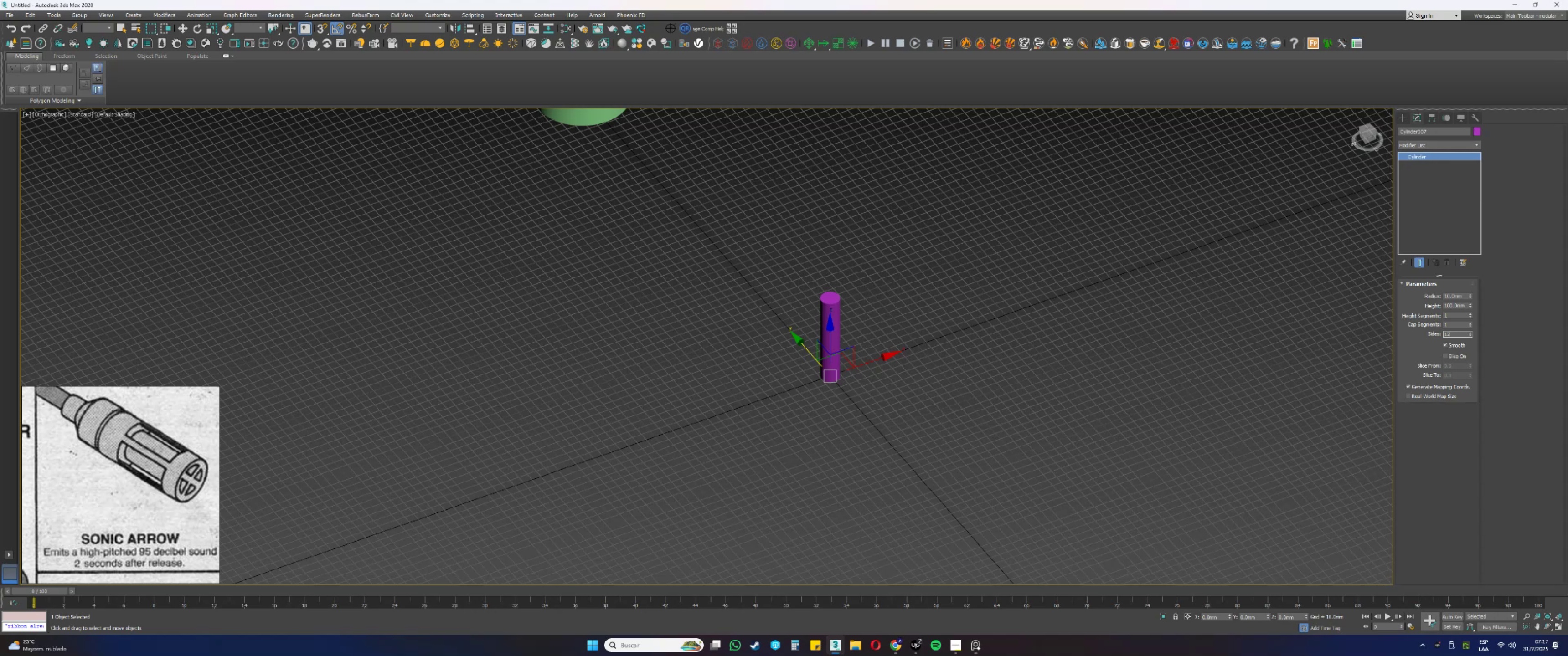 
key(Backspace)
 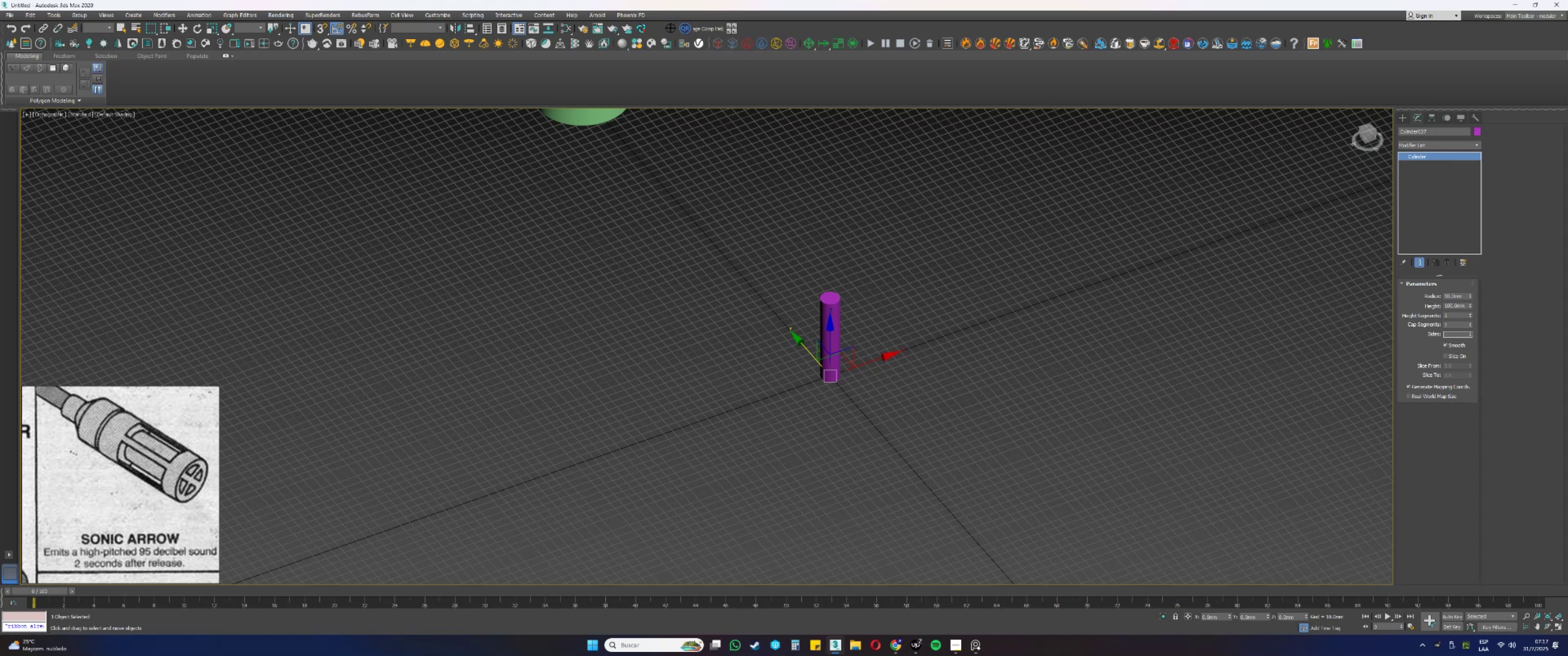 
key(Numpad3)
 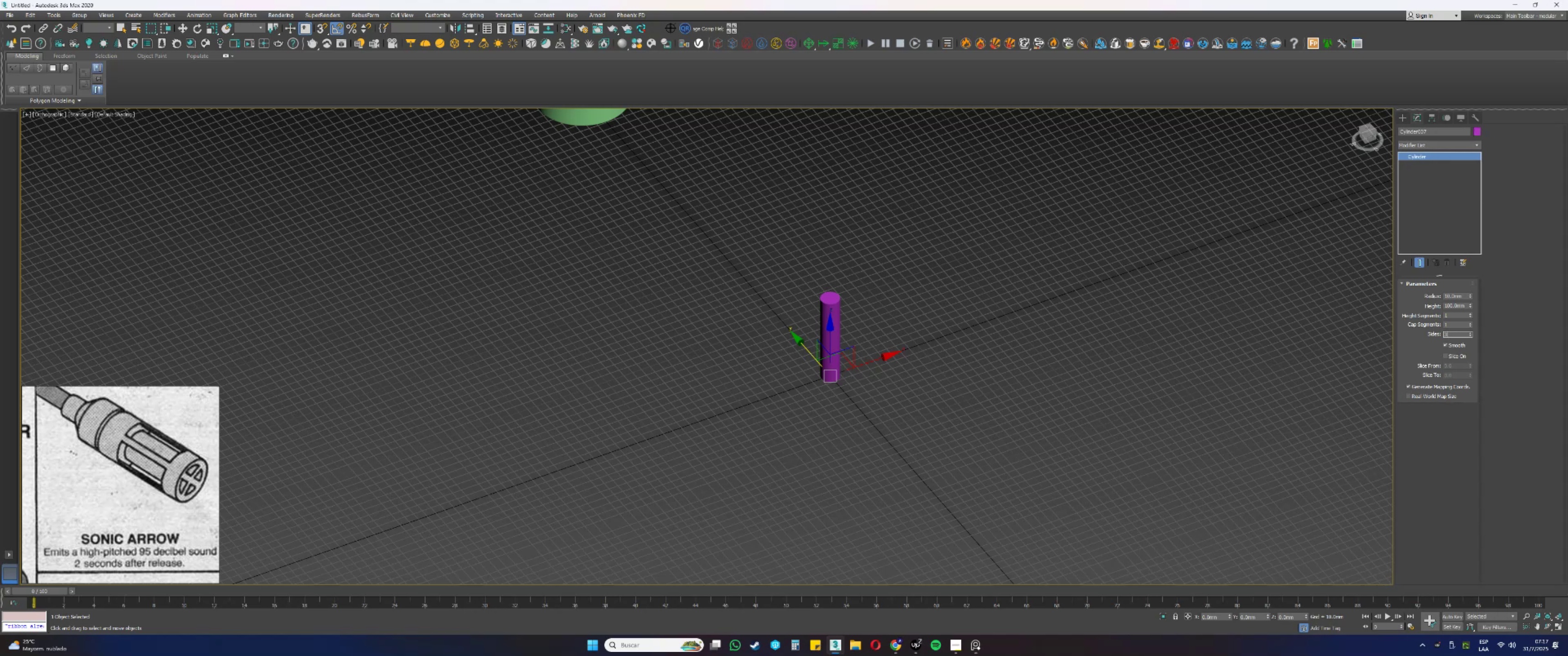 
key(Numpad6)
 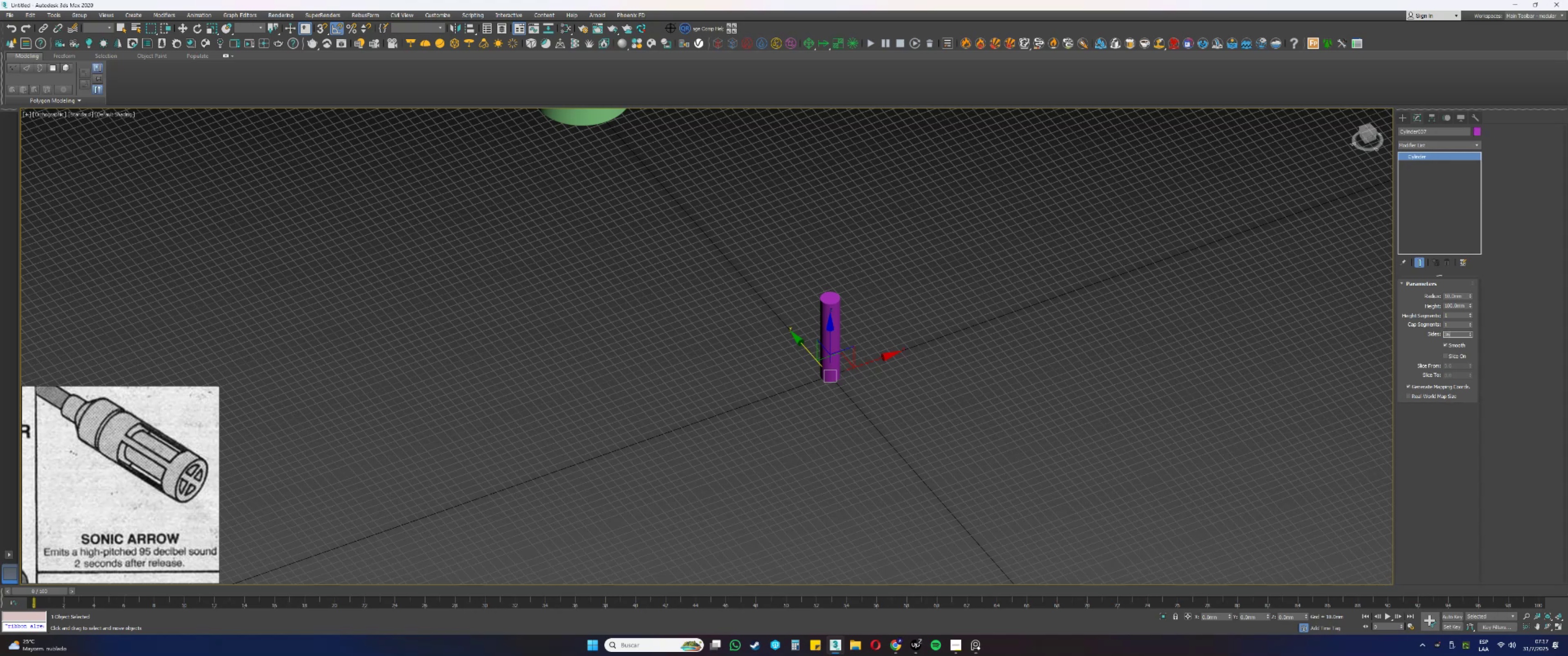 
key(NumpadEnter)
 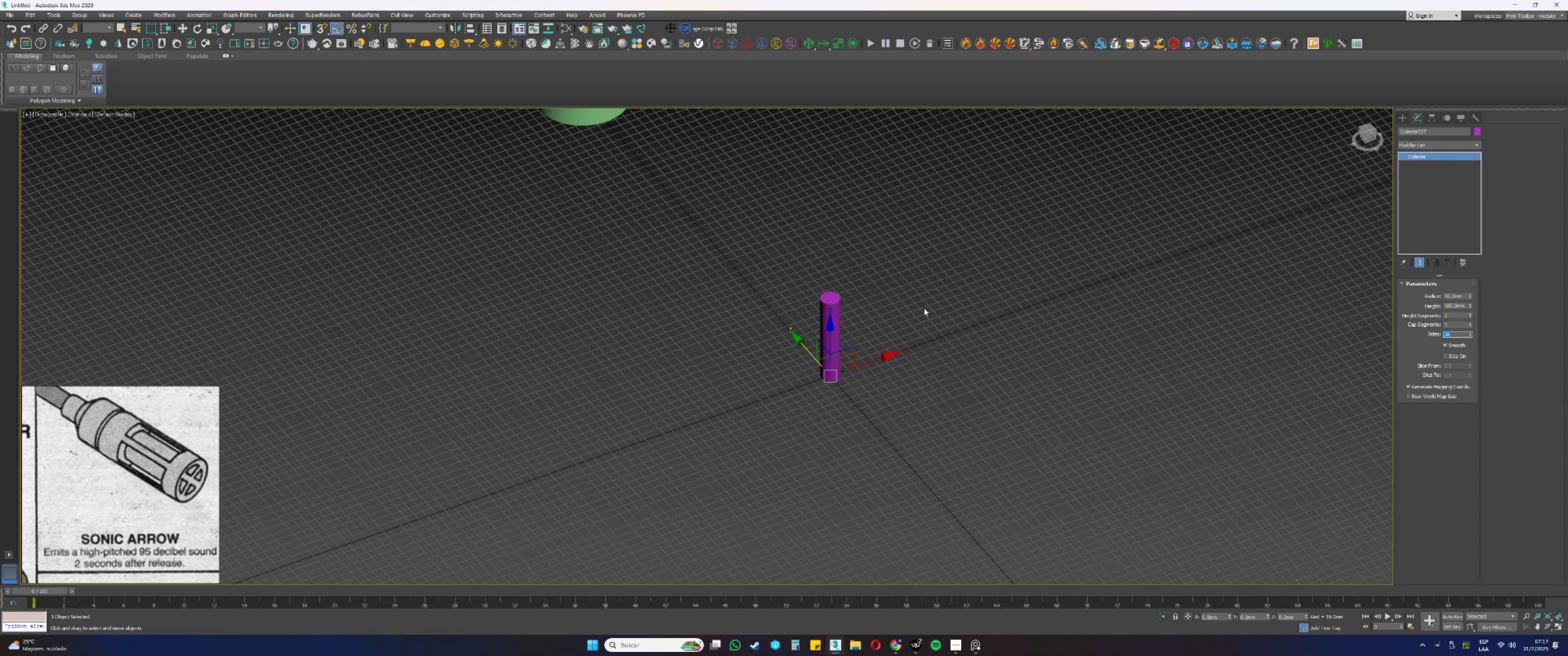 
key(F4)
 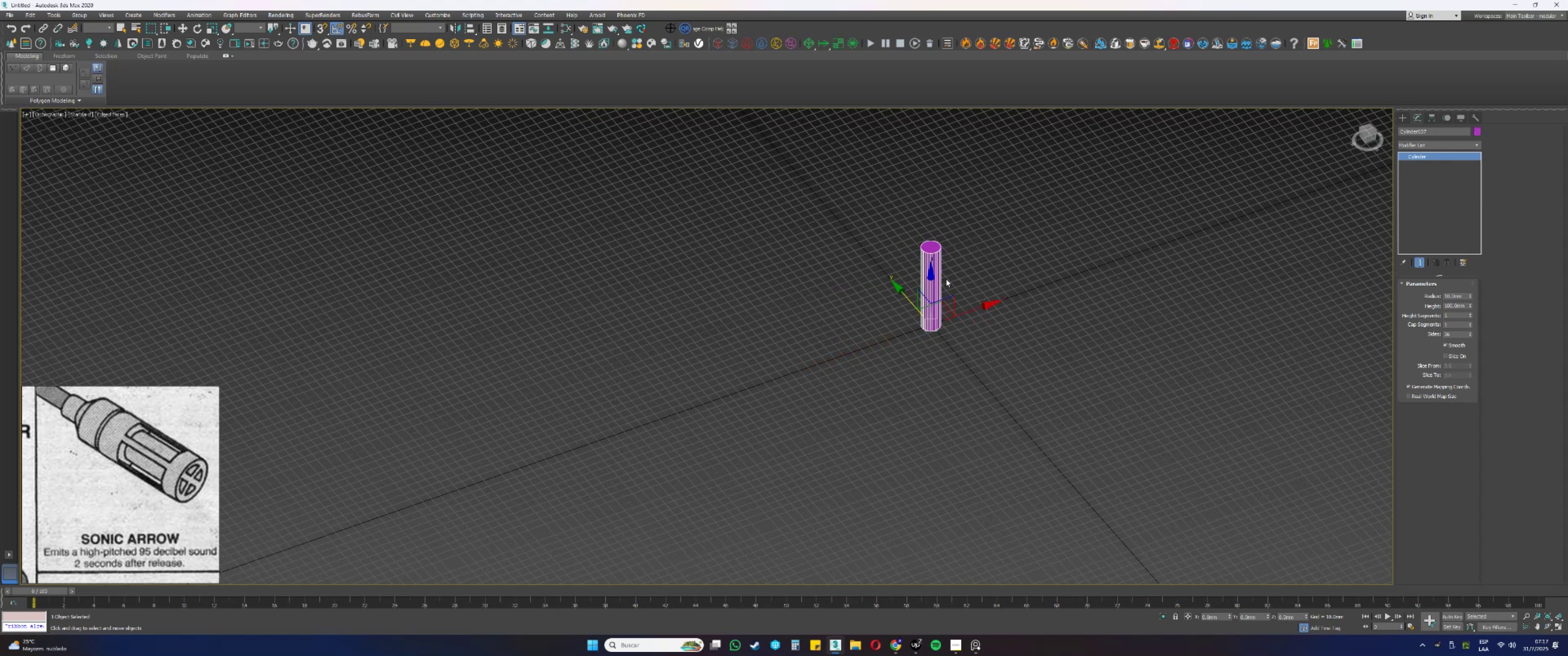 
scroll: coordinate [947, 257], scroll_direction: up, amount: 4.0
 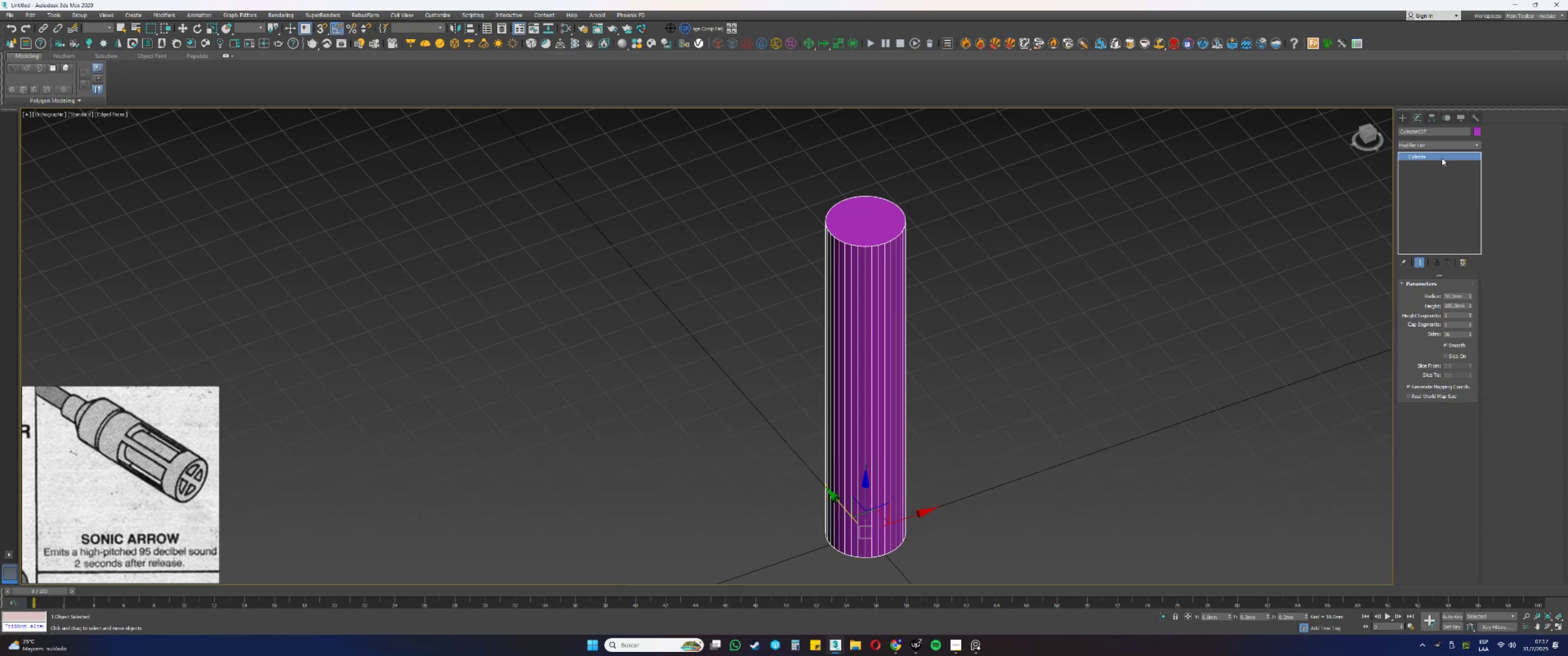 
left_click([1422, 144])
 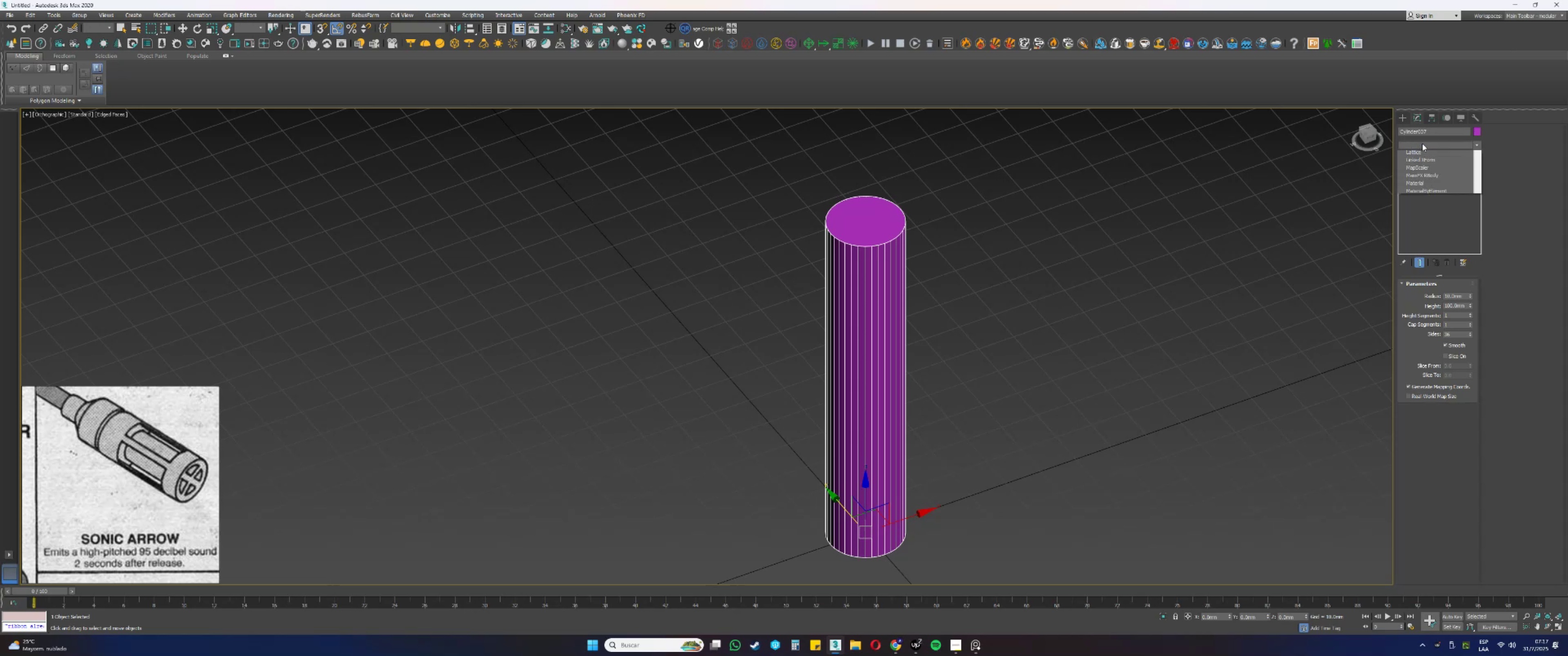 
key(E)
 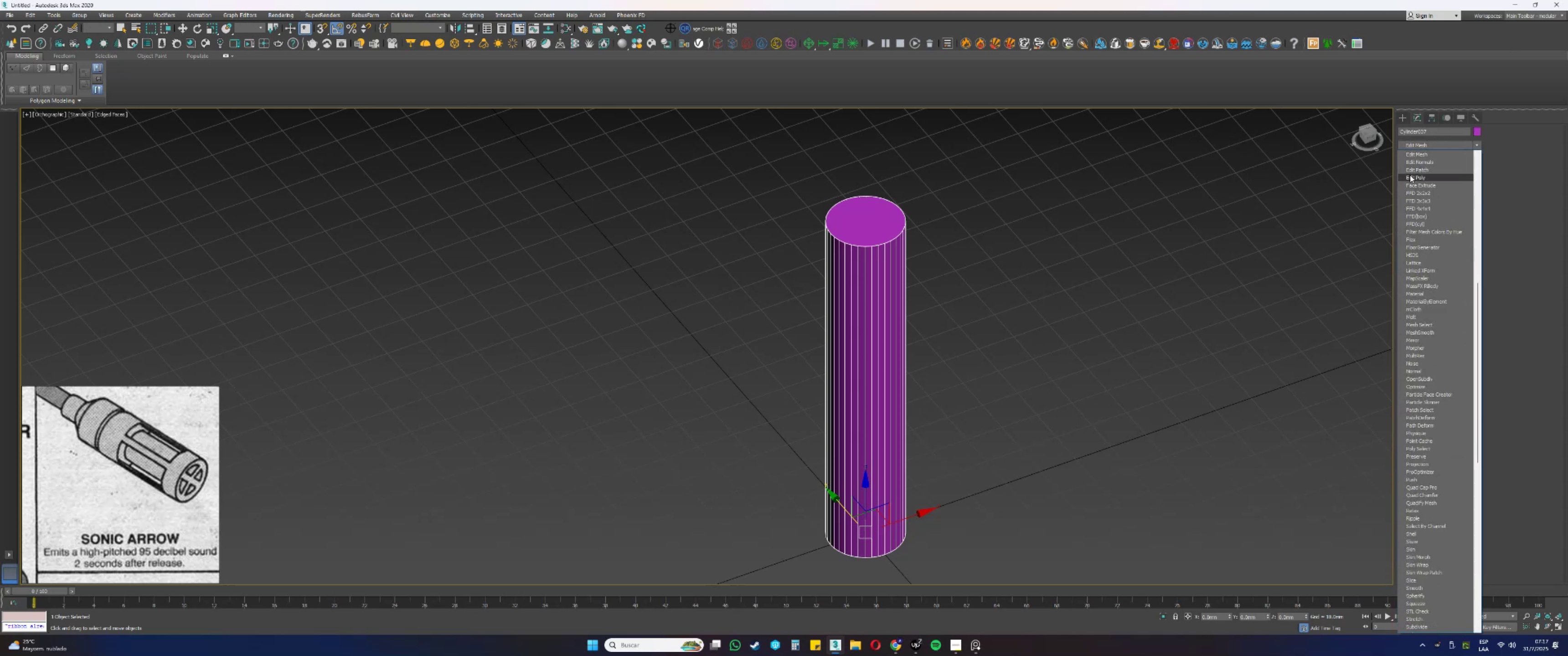 
left_click([1408, 179])
 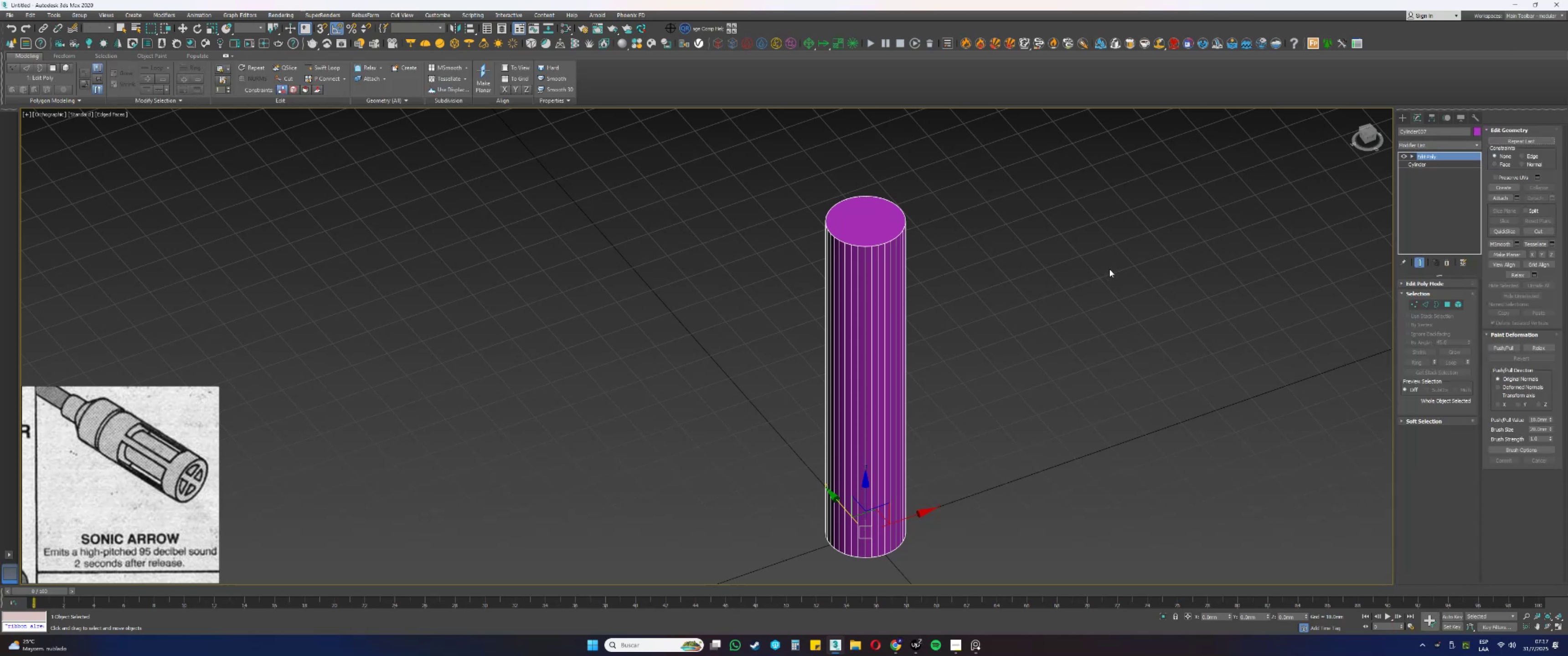 
type(tz4)
 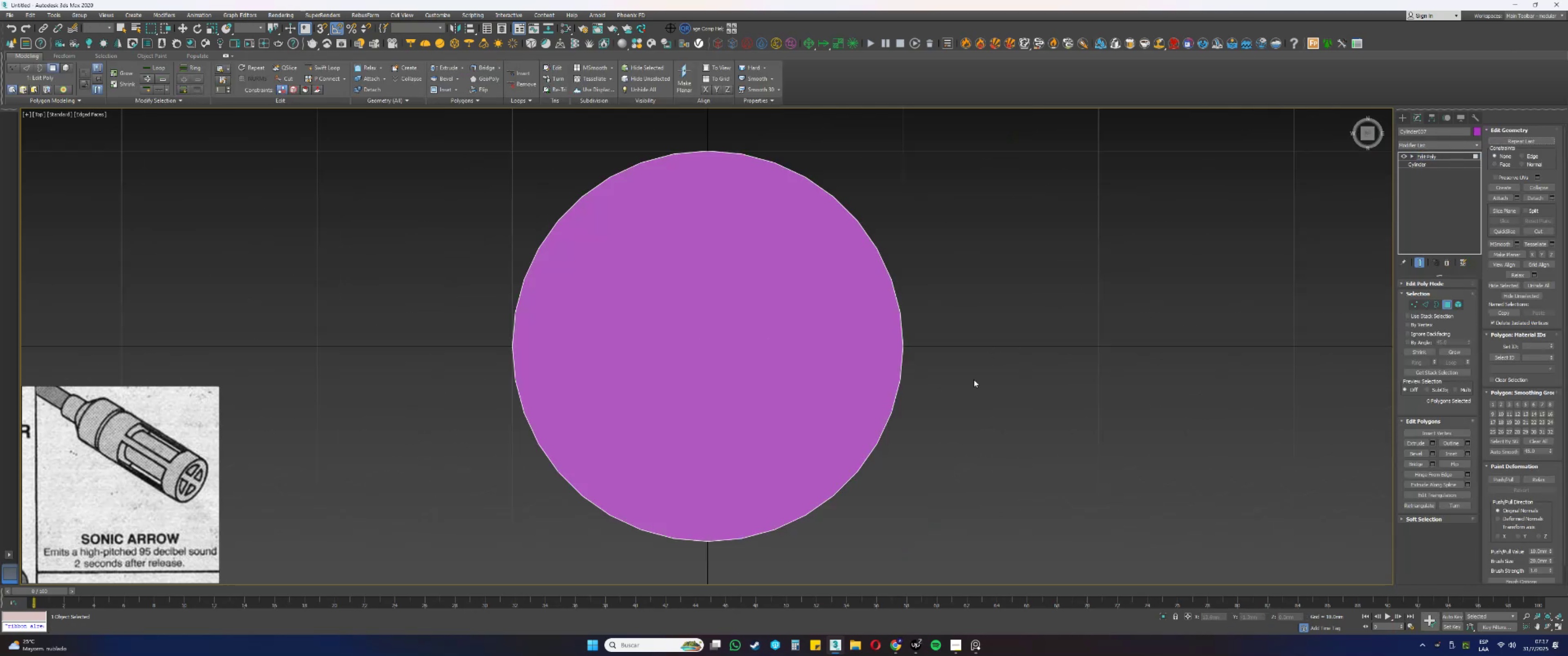 
scroll: coordinate [965, 410], scroll_direction: down, amount: 4.0
 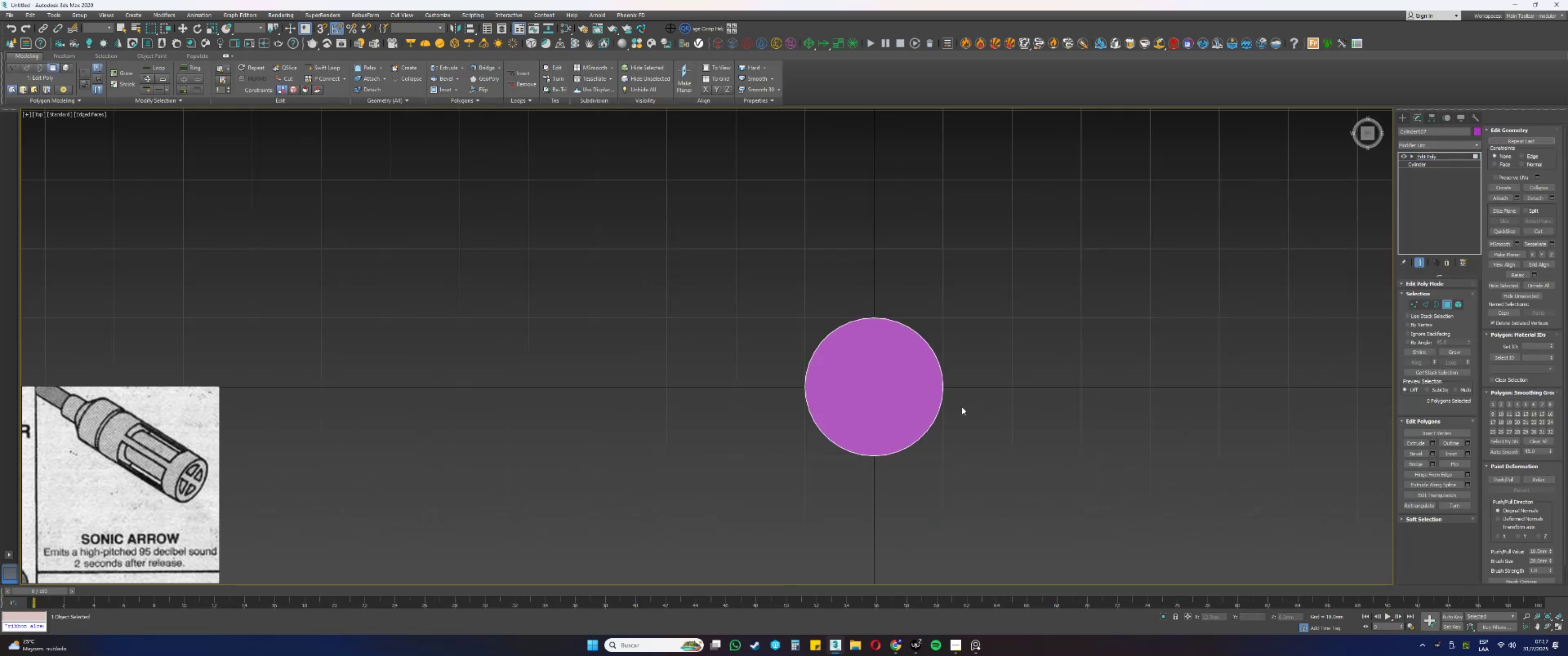 
left_click_drag(start_coordinate=[1003, 485], to_coordinate=[713, 266])
 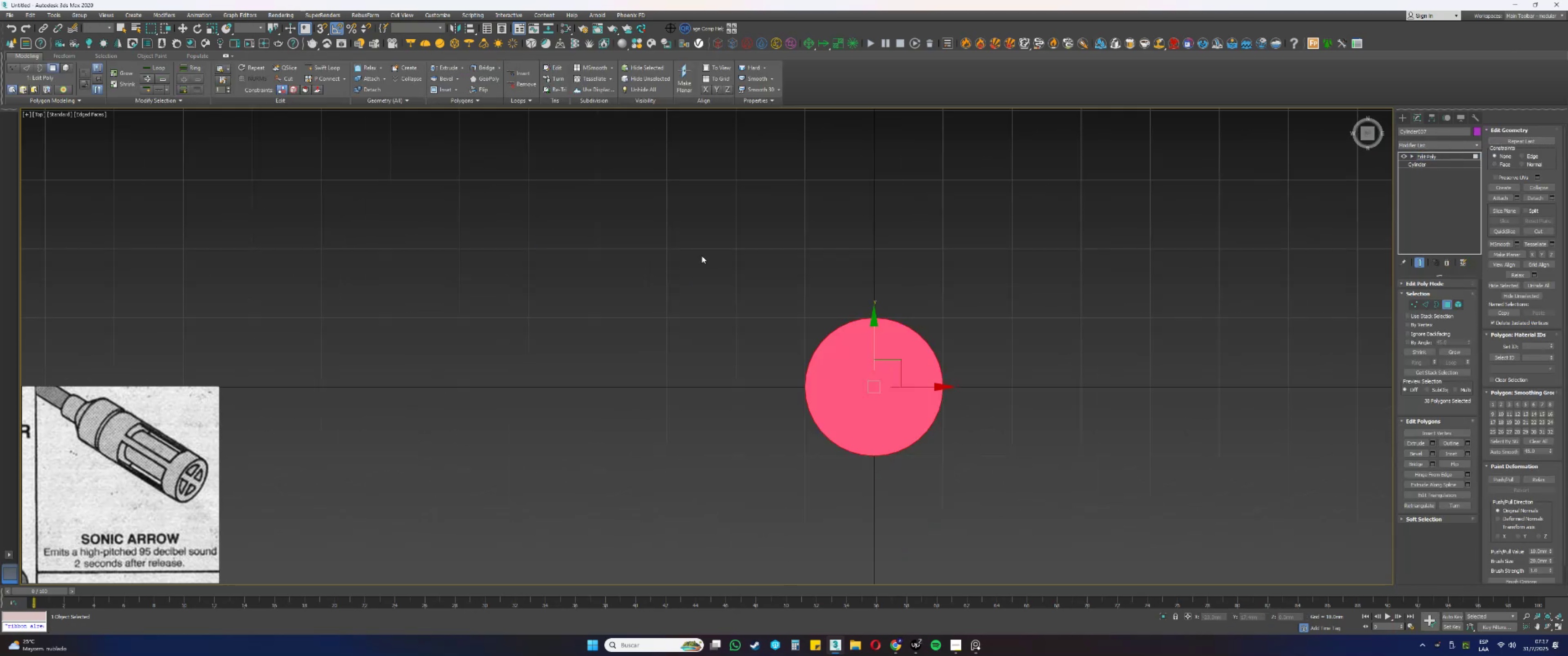 
key(Alt+AltLeft)
 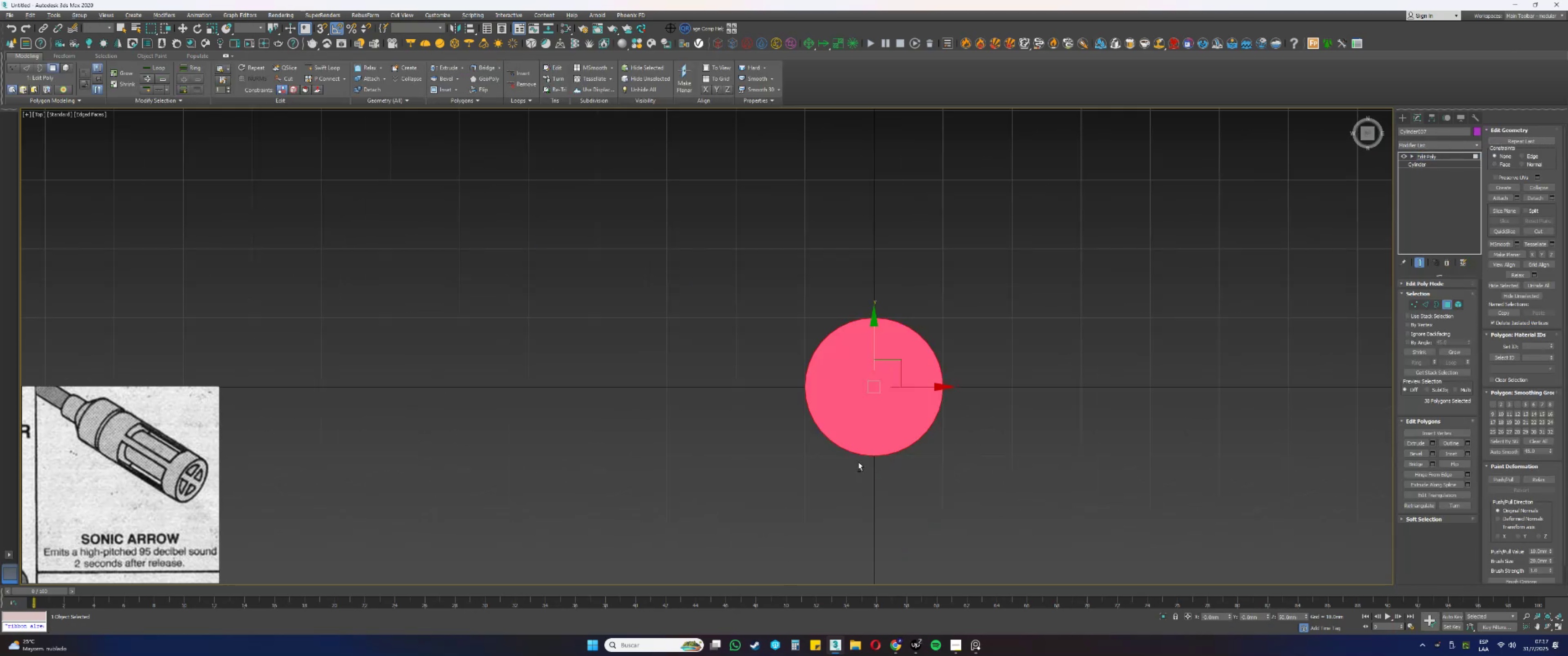 
type(fz)
 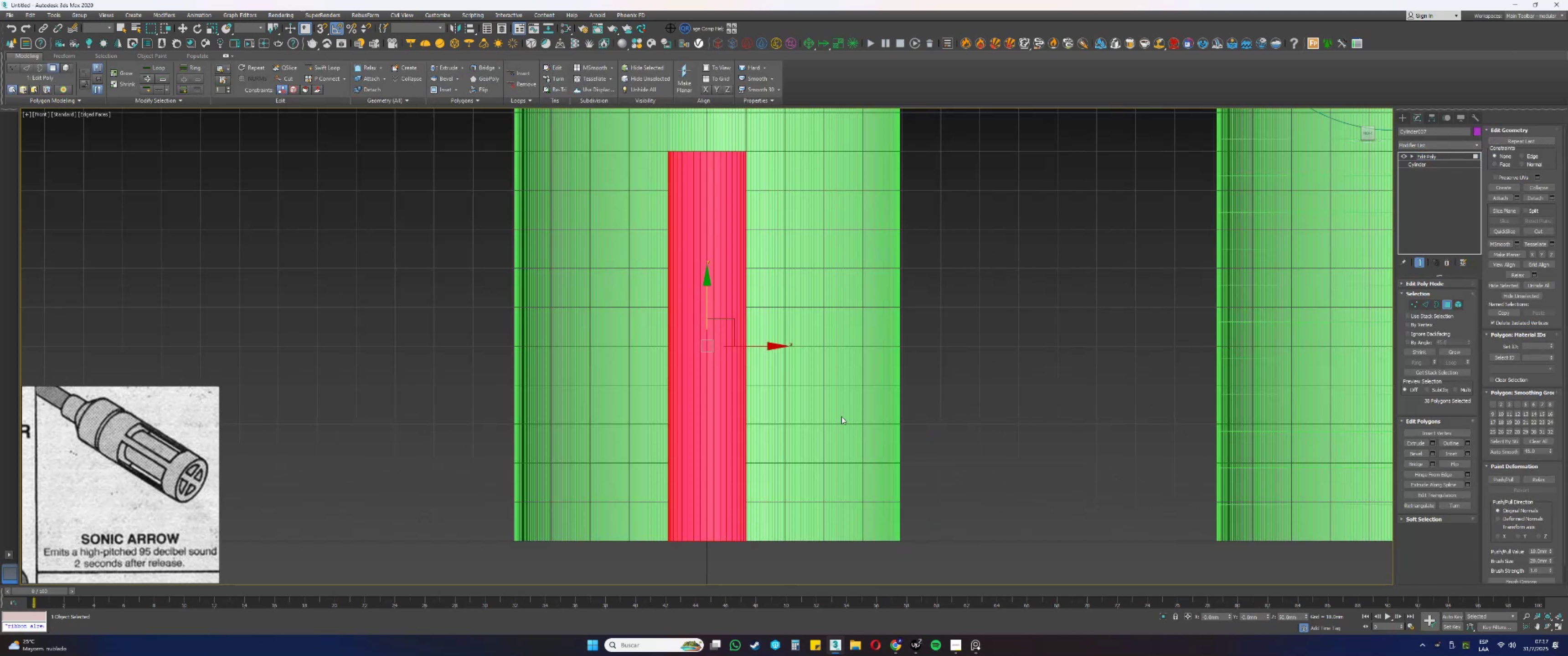 
scroll: coordinate [876, 345], scroll_direction: down, amount: 2.0
 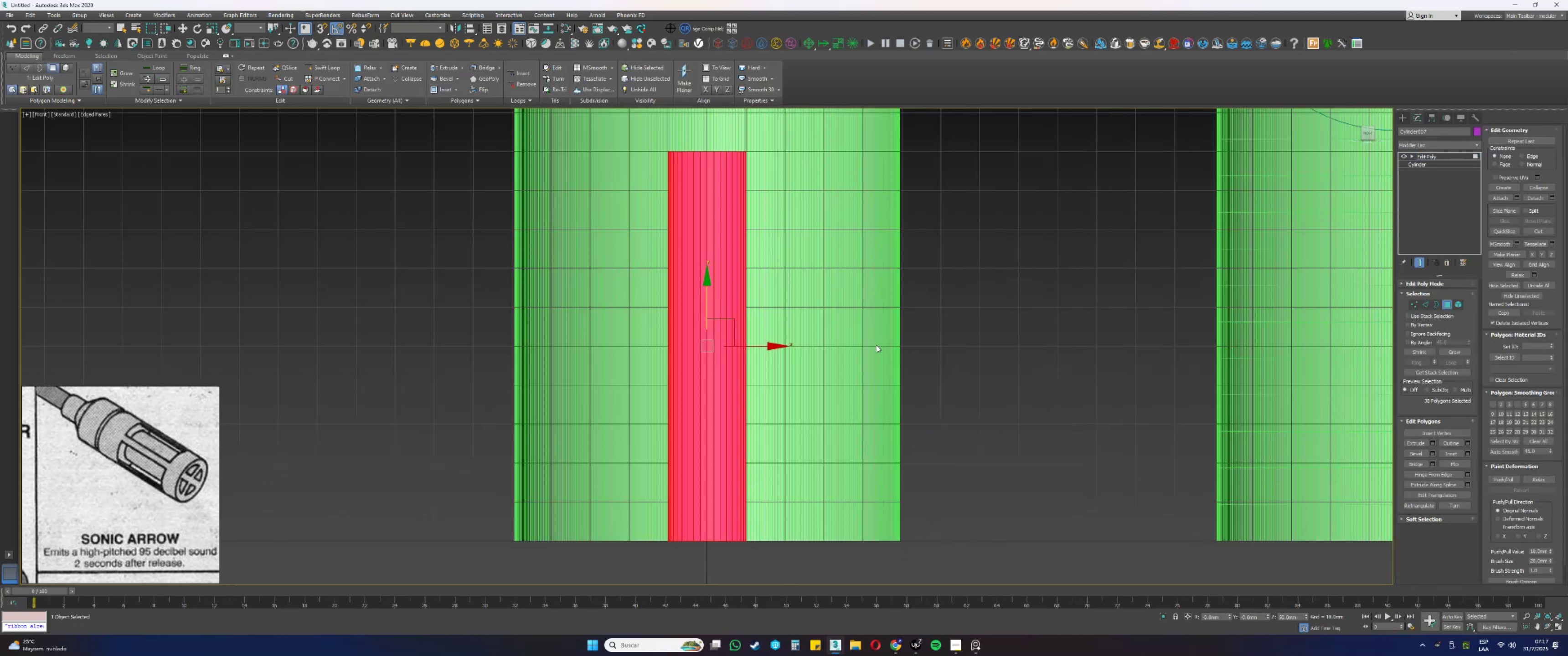 
key(Alt+AltLeft)
 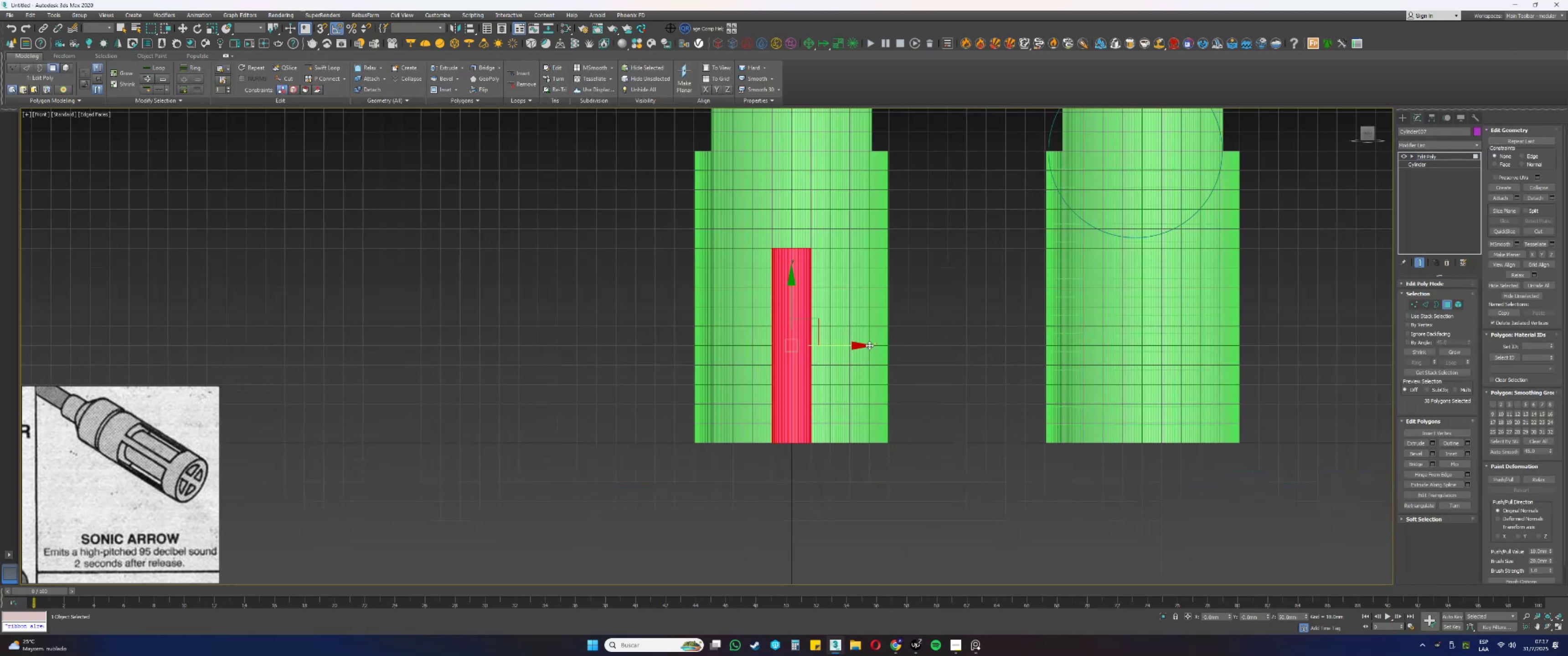 
left_click_drag(start_coordinate=[916, 350], to_coordinate=[707, 343])
 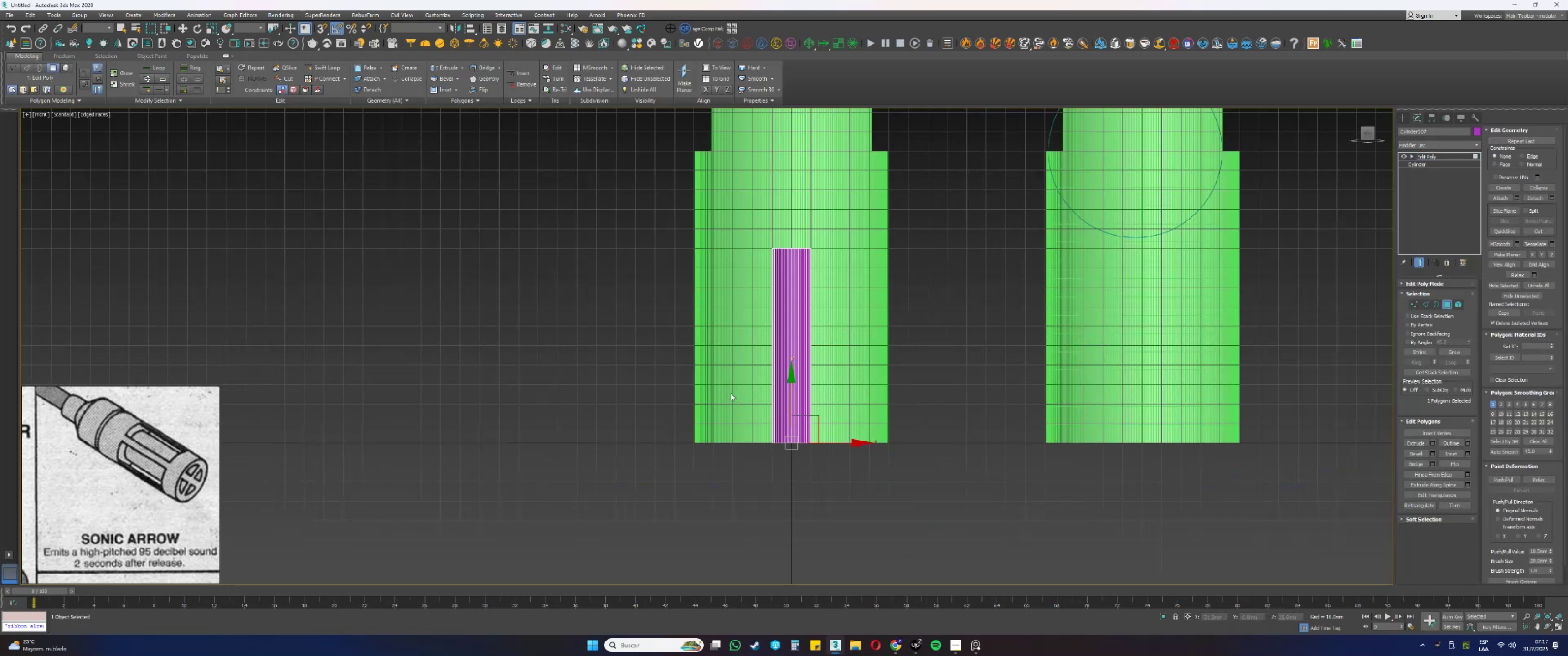 
type([Delete]3tzwfzw)
 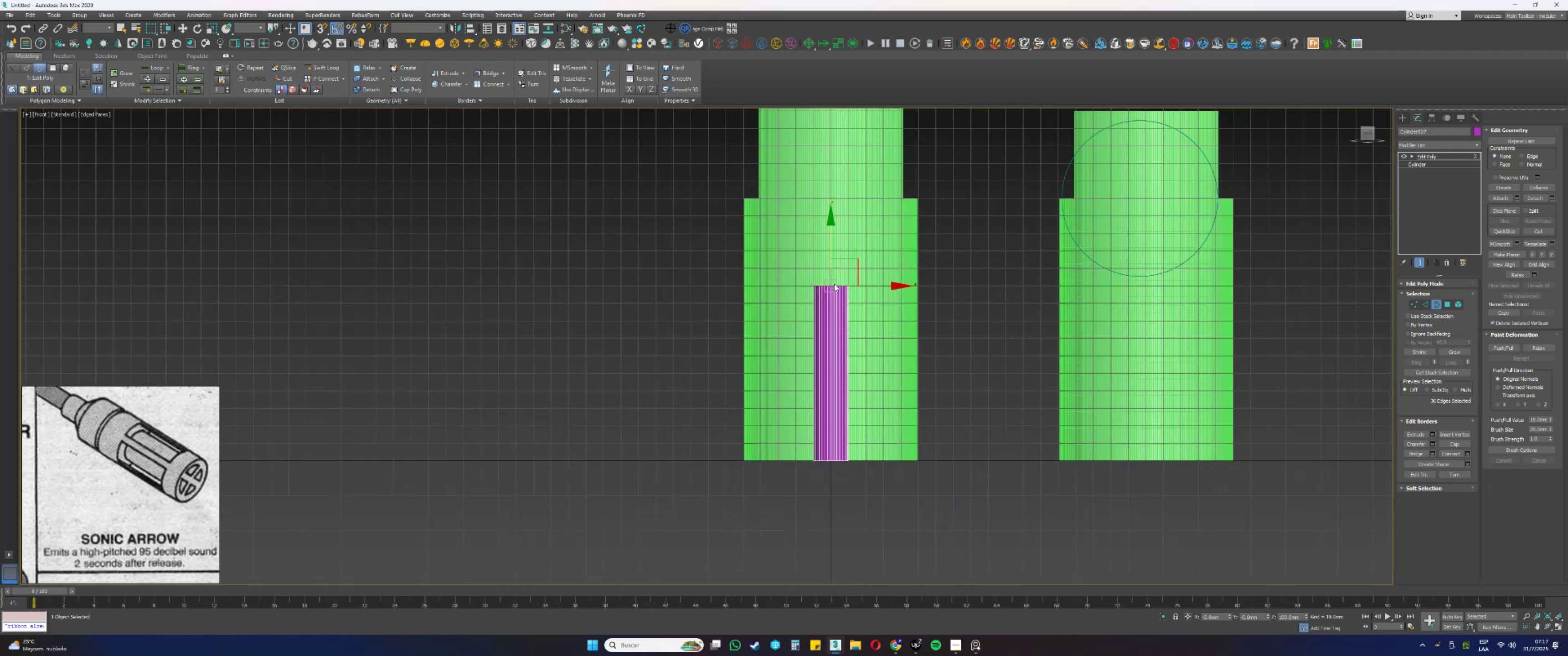 
left_click_drag(start_coordinate=[913, 318], to_coordinate=[809, 205])
 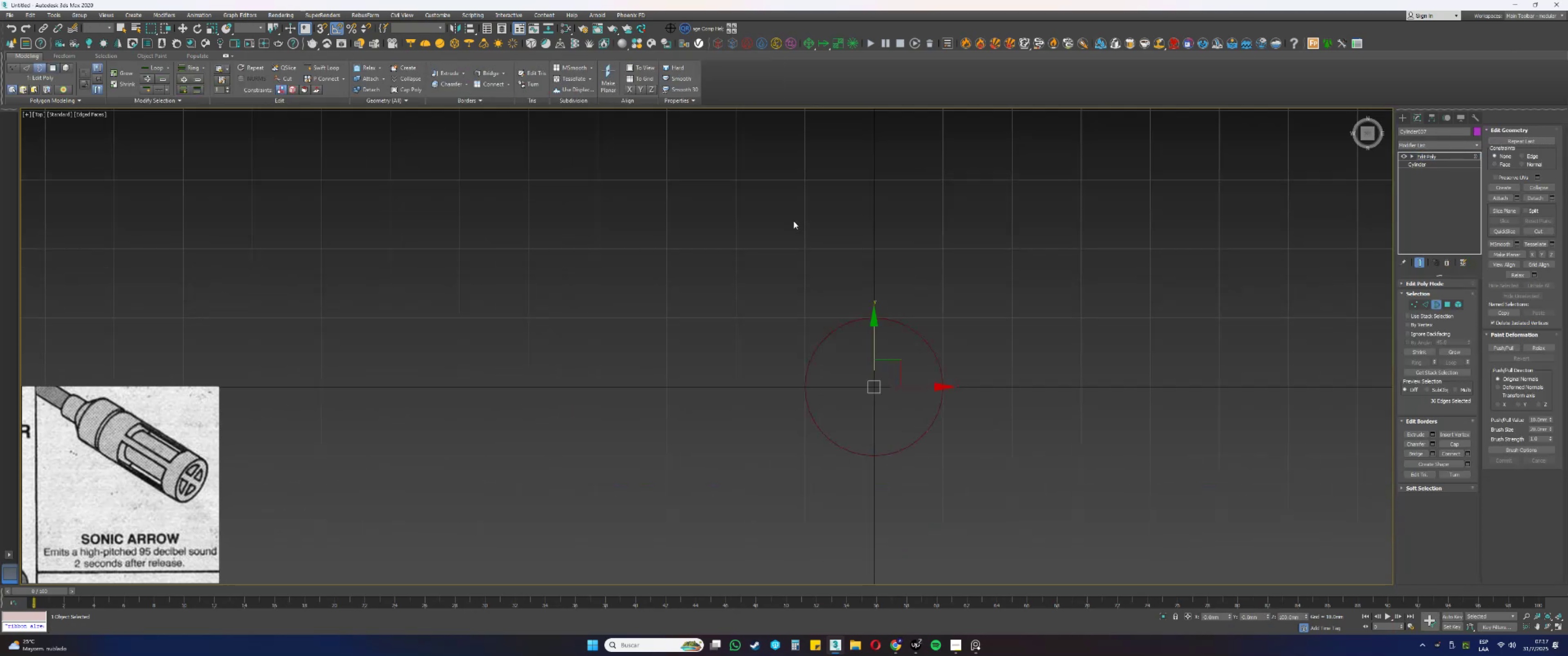 
scroll: coordinate [834, 284], scroll_direction: down, amount: 13.0
 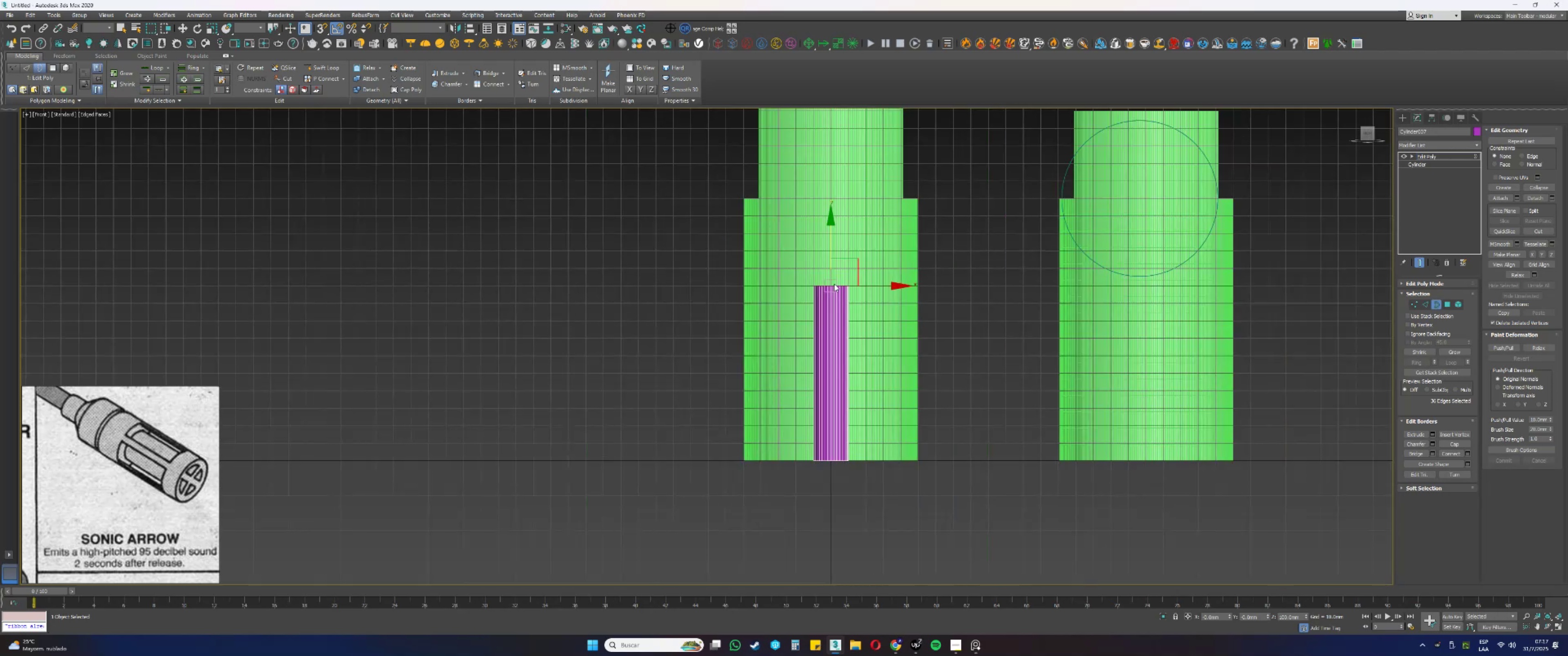 
hold_key(key=AltLeft, duration=0.33)
 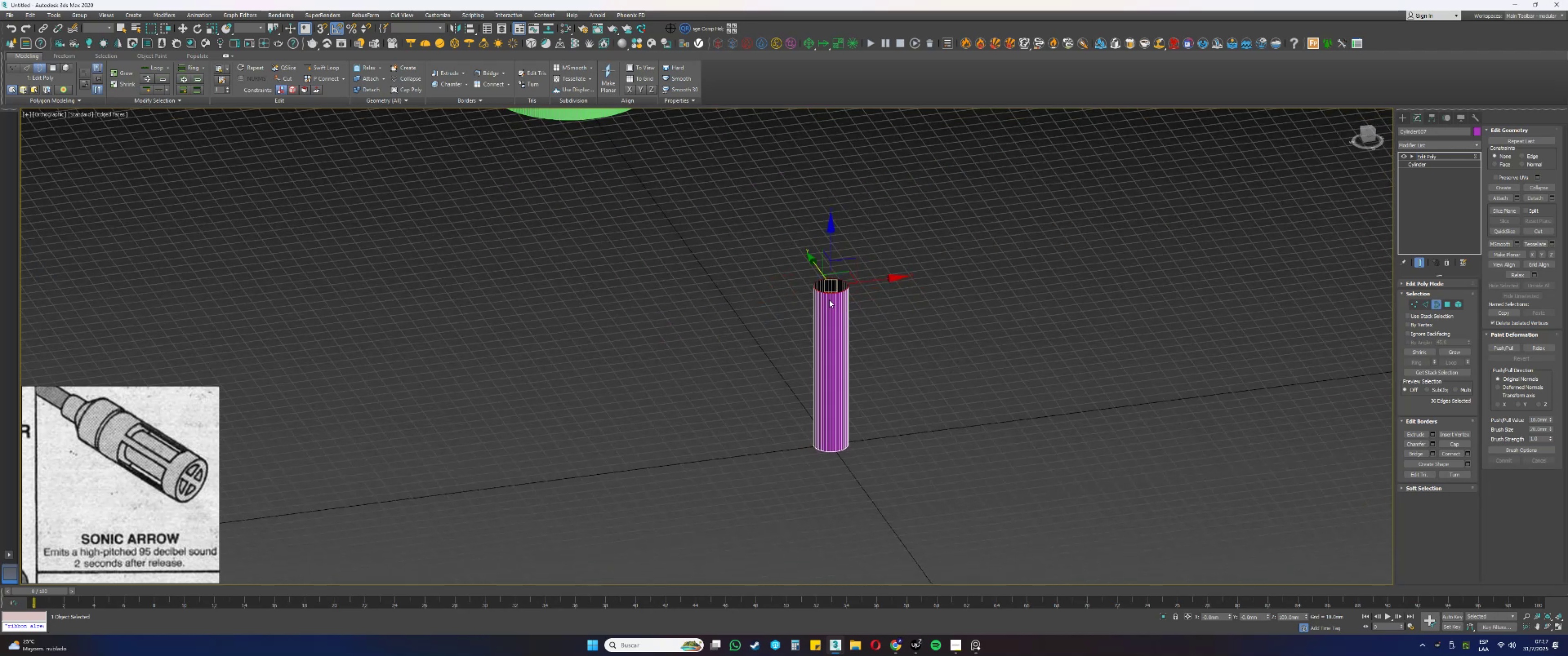 
scroll: coordinate [865, 347], scroll_direction: up, amount: 6.0
 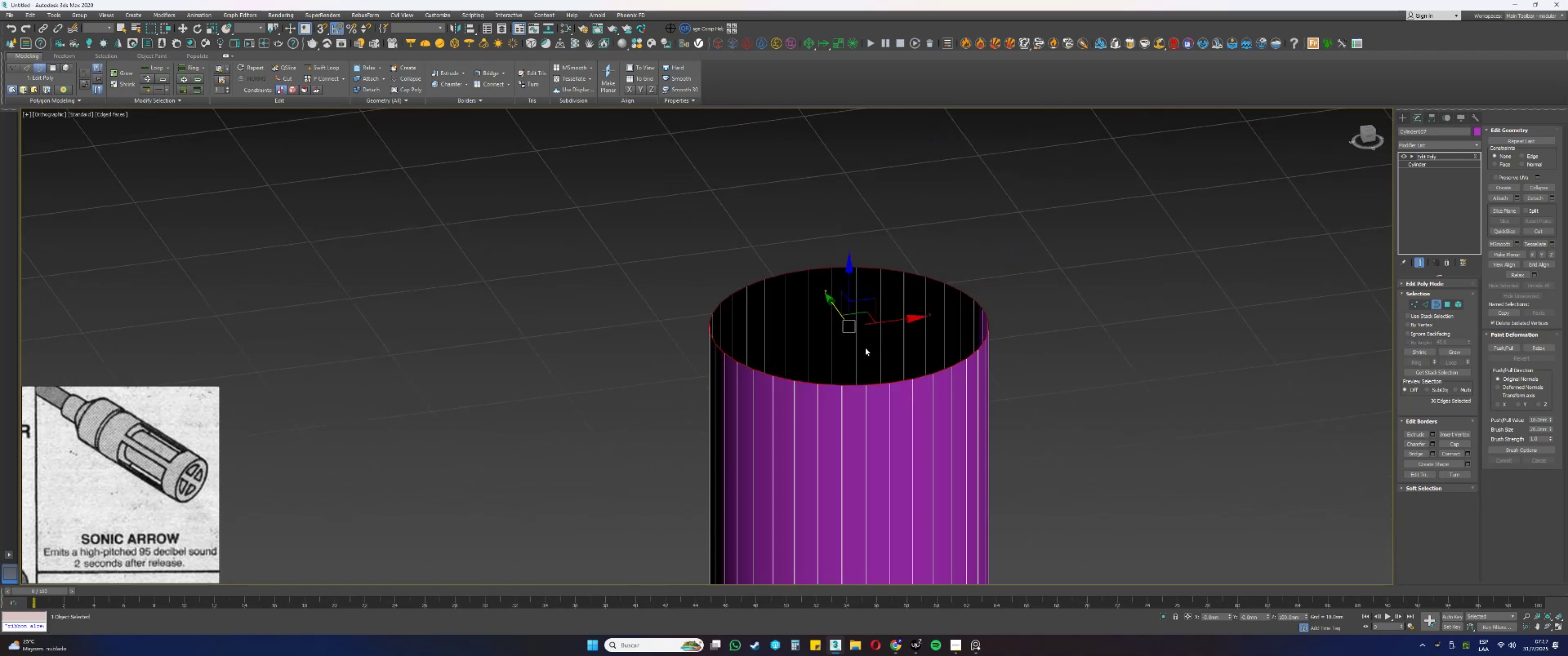 
key(R)
 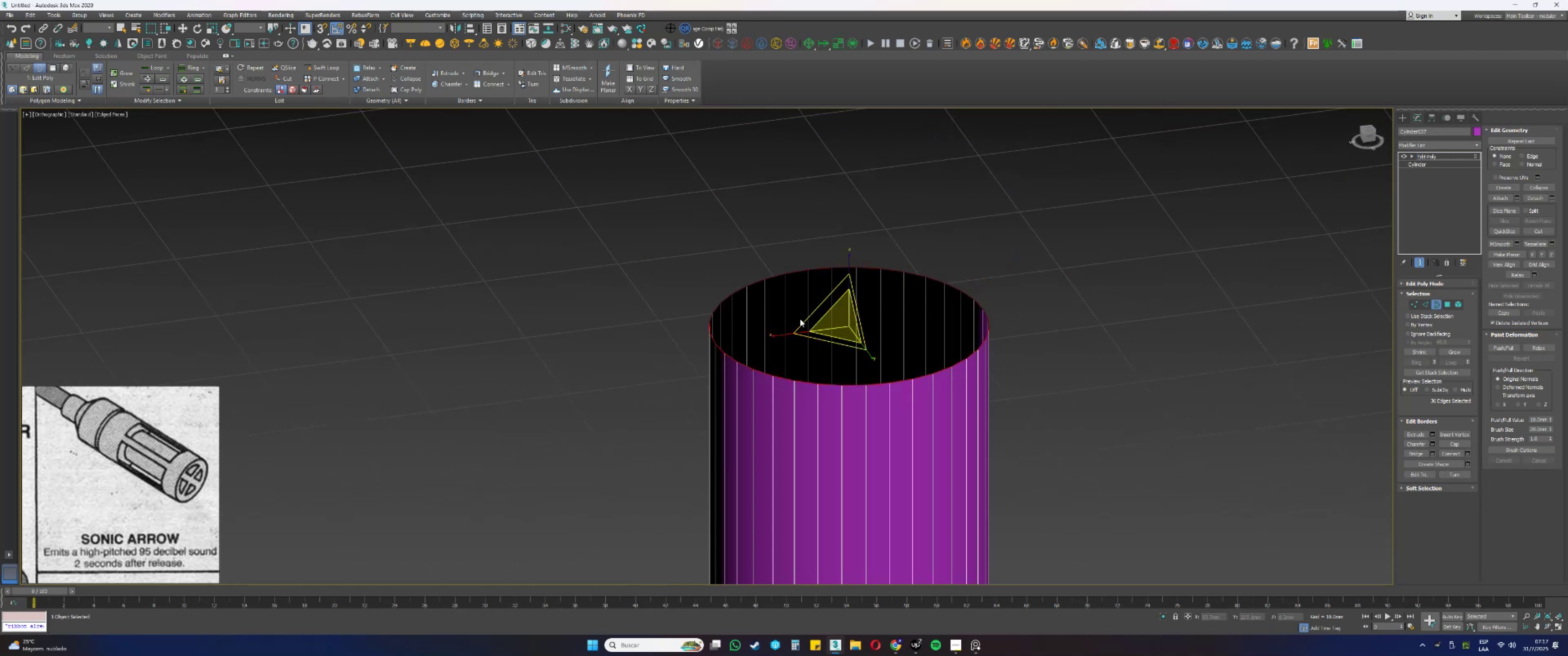 
left_click_drag(start_coordinate=[211, 29], to_coordinate=[215, 41])
 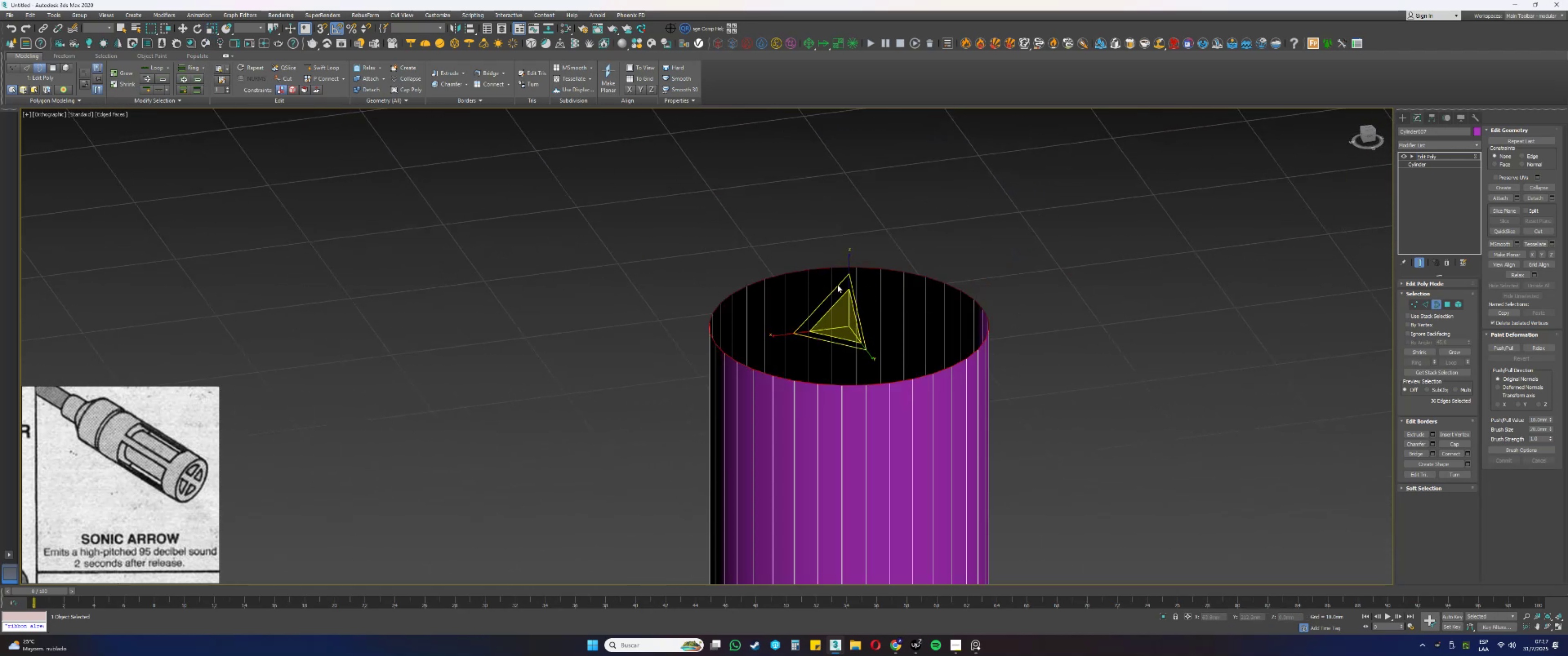 
hold_key(key=ShiftLeft, duration=0.97)
left_click_drag(start_coordinate=[844, 320], to_coordinate=[835, 310])
 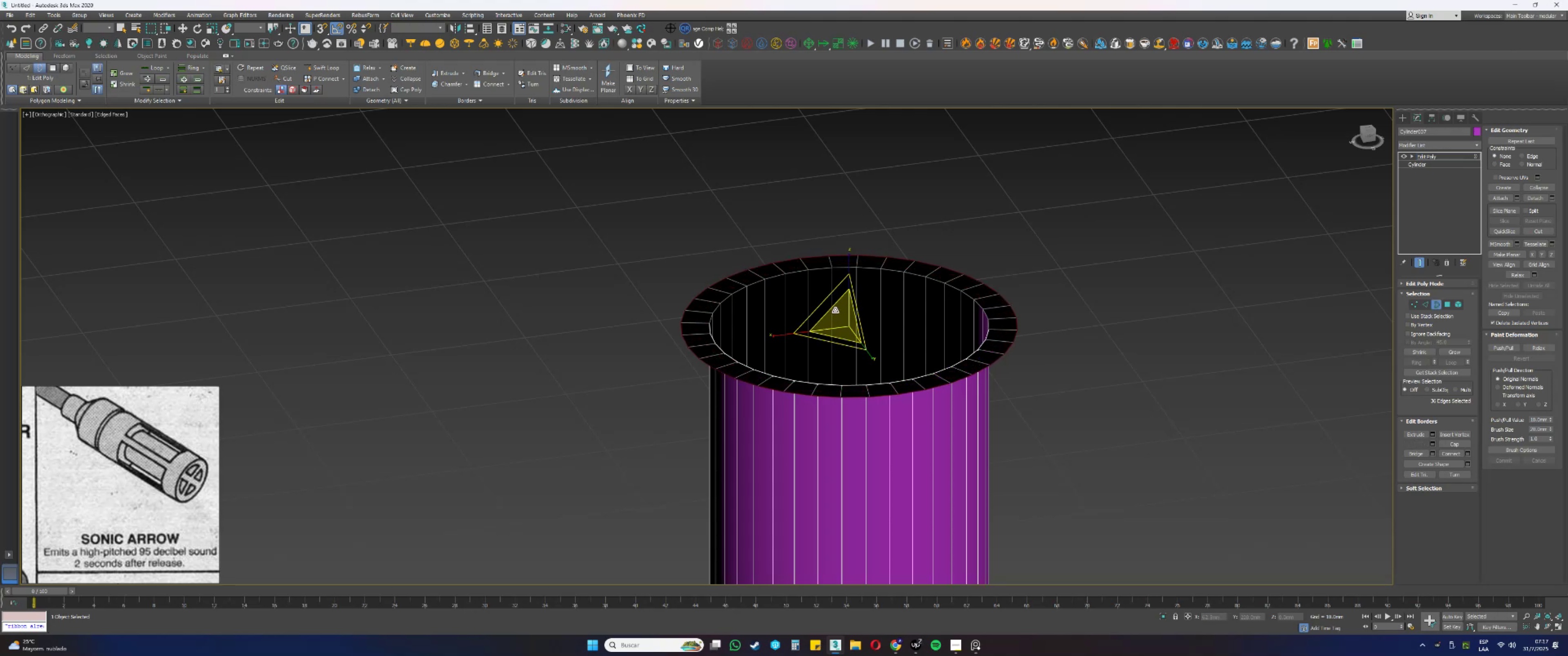 
scroll: coordinate [836, 309], scroll_direction: down, amount: 1.0
 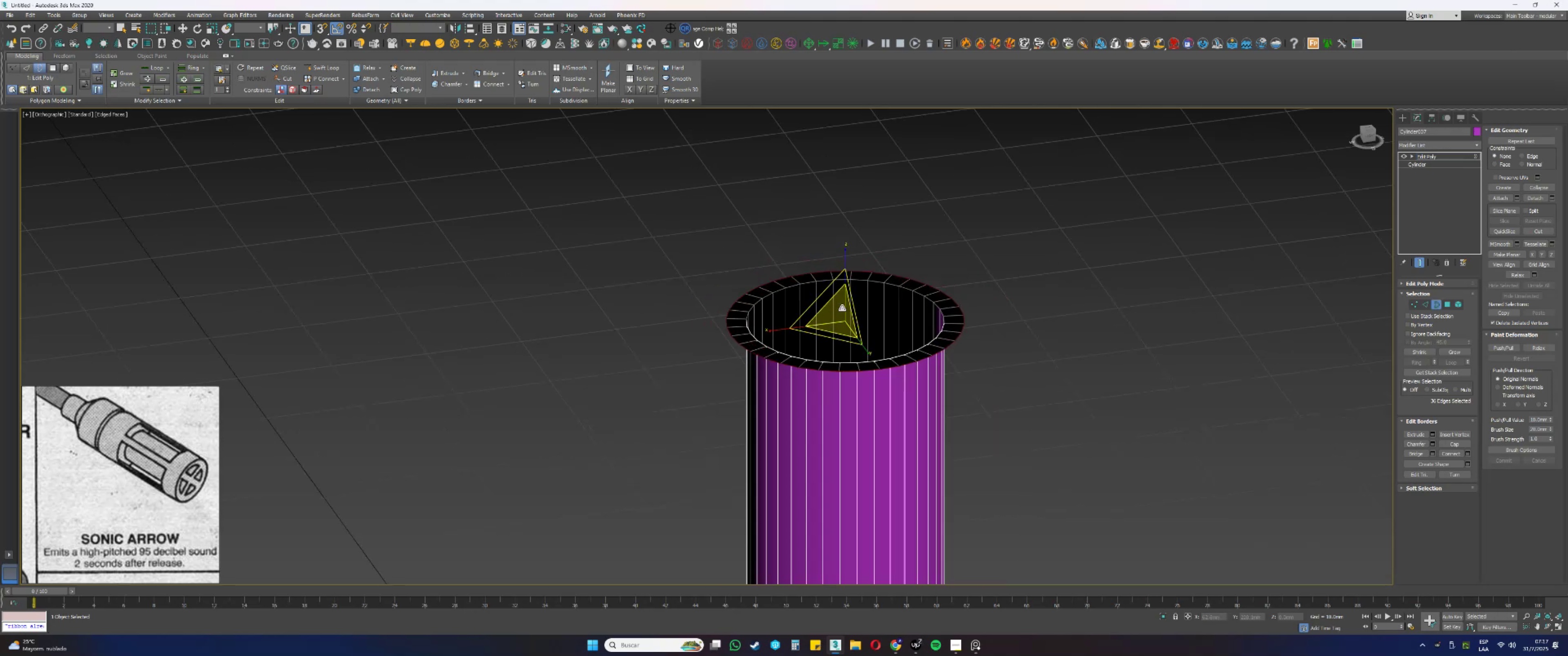 
key(W)
 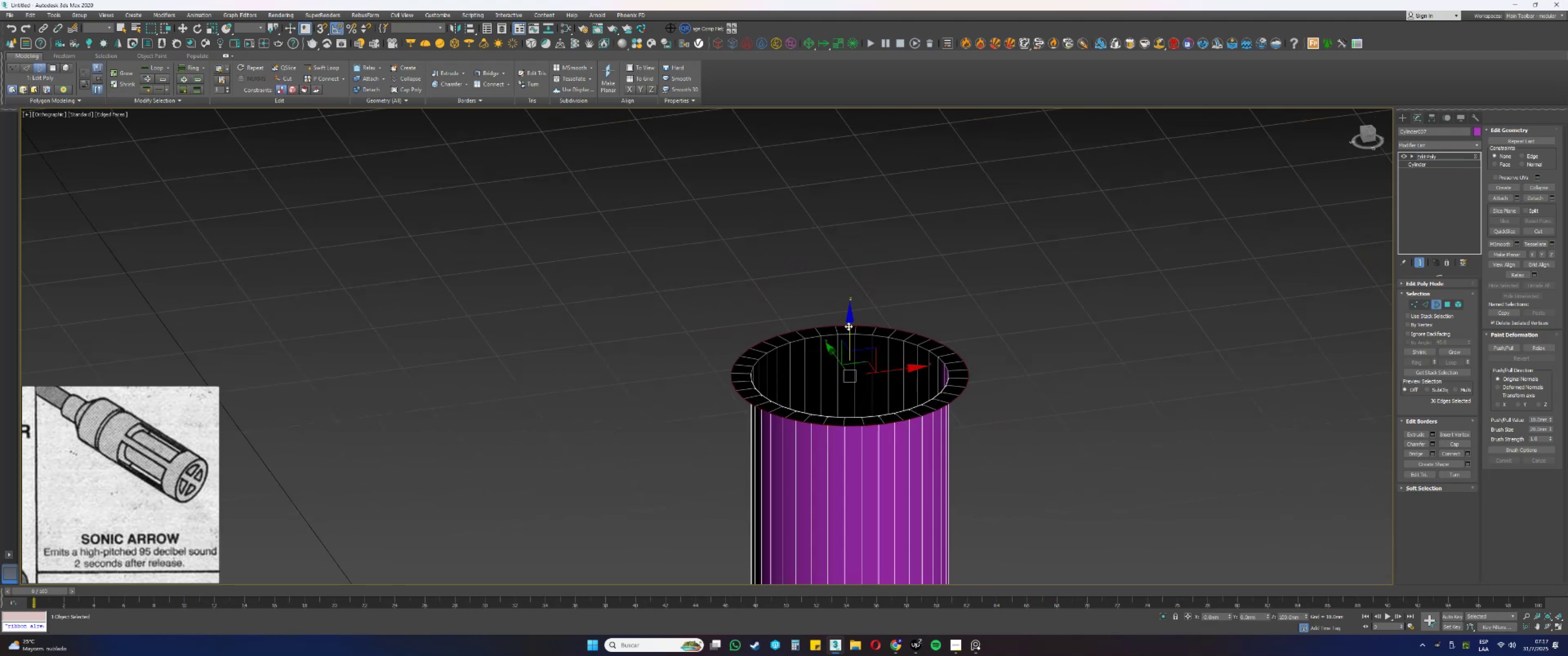 
hold_key(key=ShiftLeft, duration=0.94)
left_click_drag(start_coordinate=[848, 327], to_coordinate=[863, 200])
 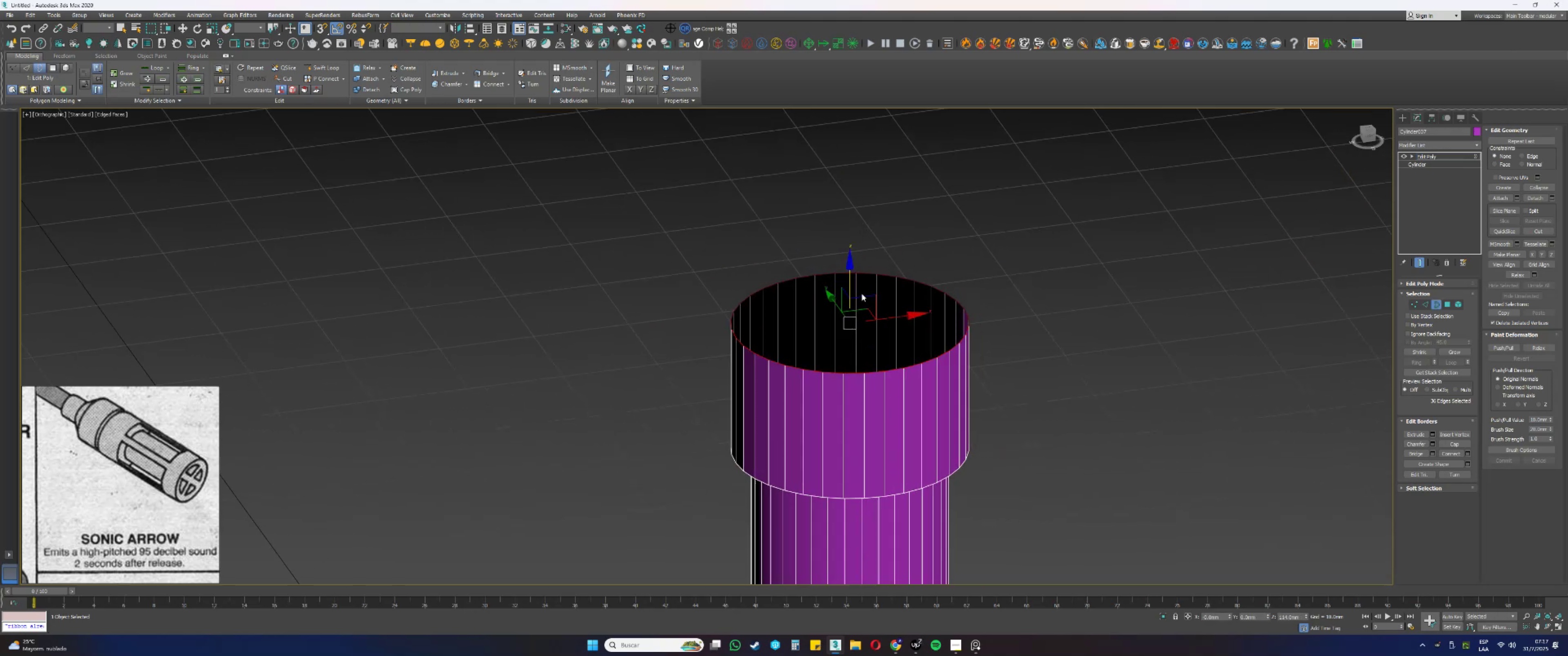 
type(rwr)
 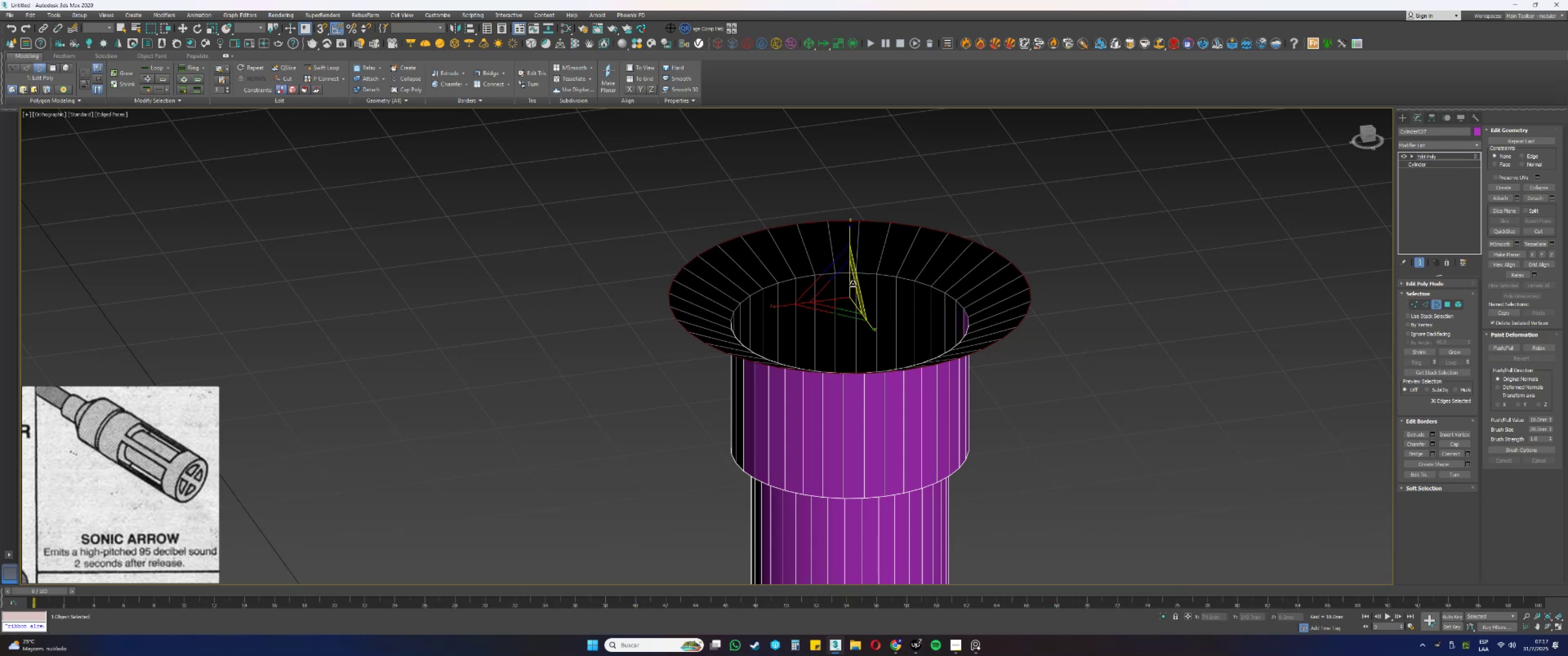 
left_click_drag(start_coordinate=[848, 309], to_coordinate=[845, 285])
 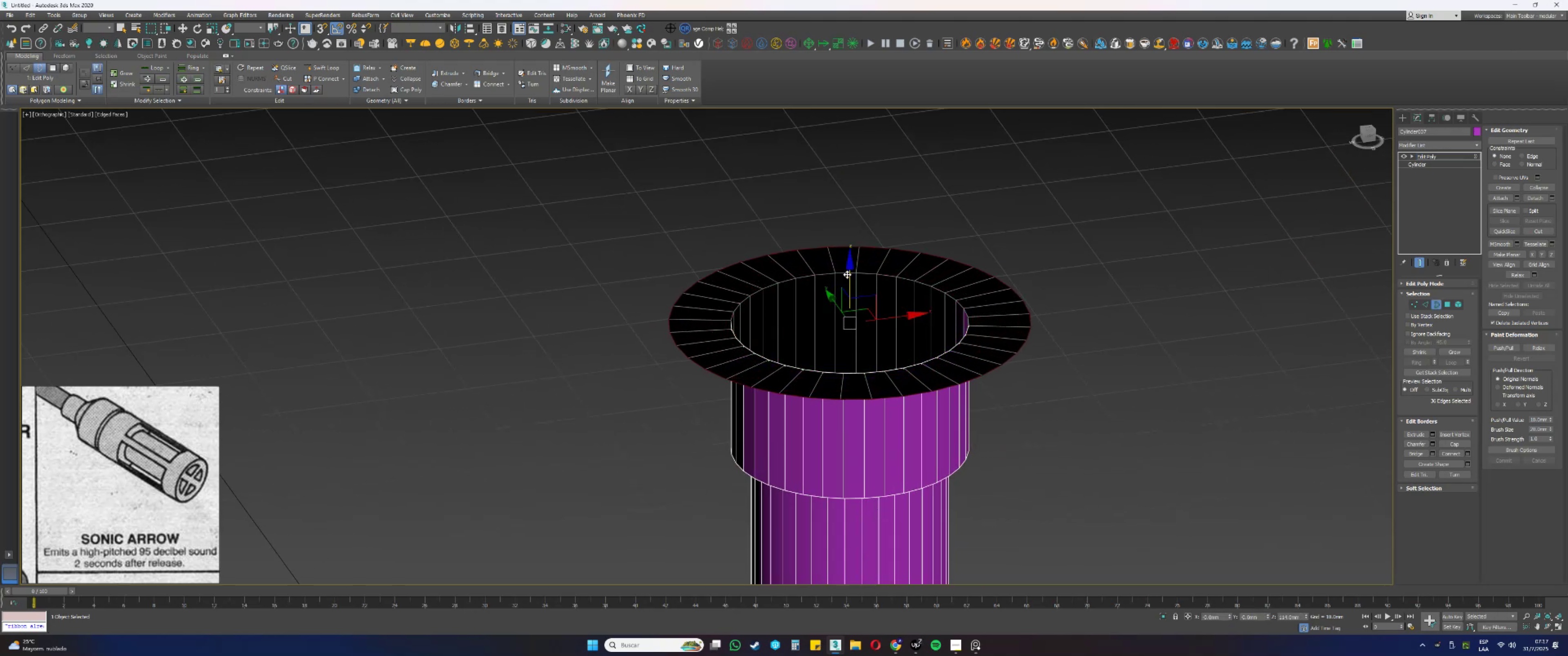 
left_click_drag(start_coordinate=[849, 276], to_coordinate=[849, 250])
 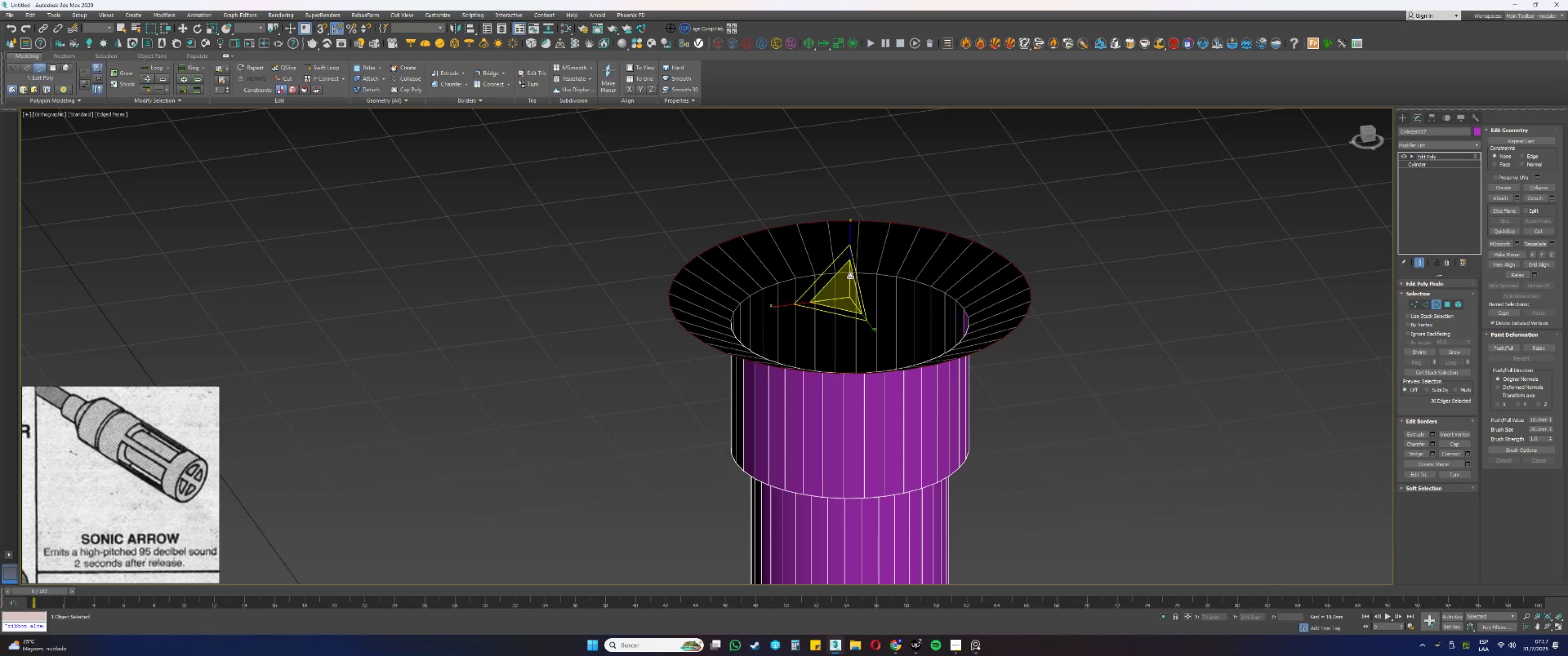 
left_click_drag(start_coordinate=[853, 284], to_coordinate=[851, 278])
 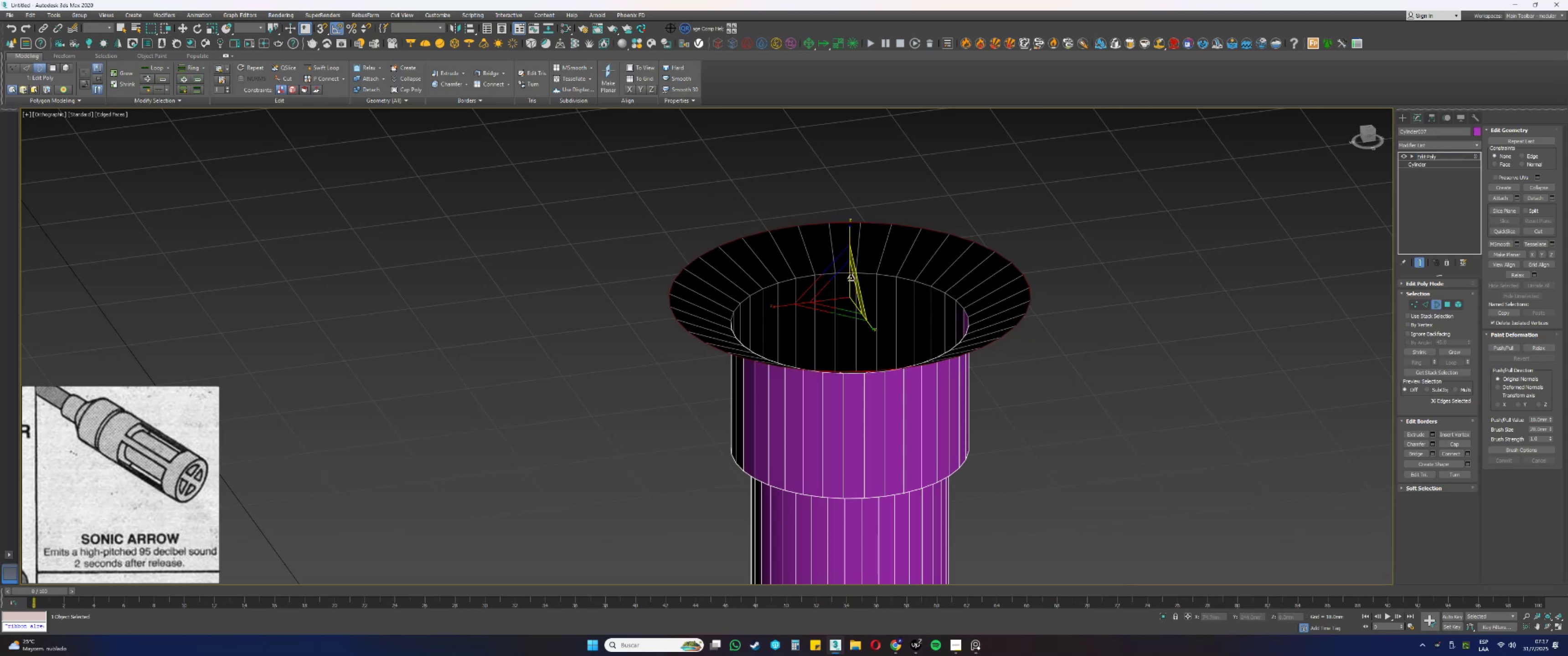 
key(Control+ControlLeft)
 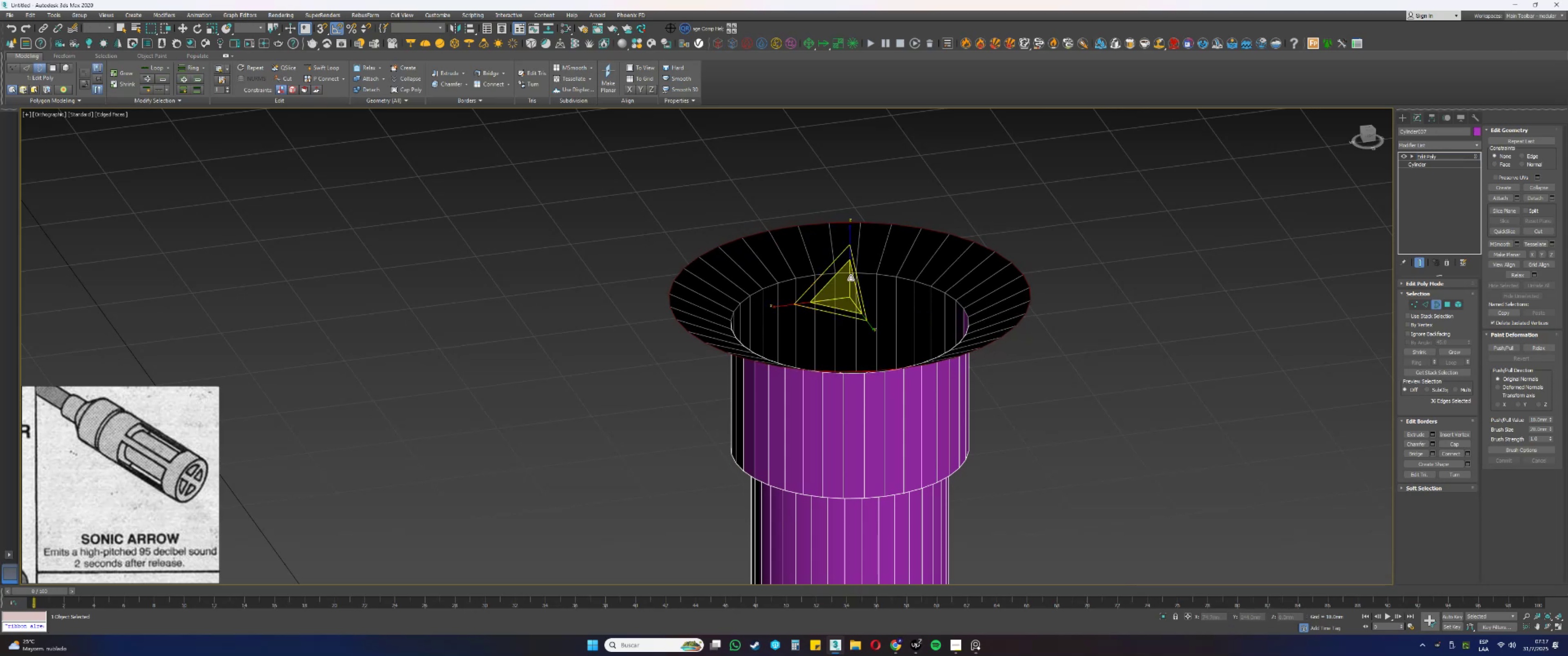 
key(Control+Z)
 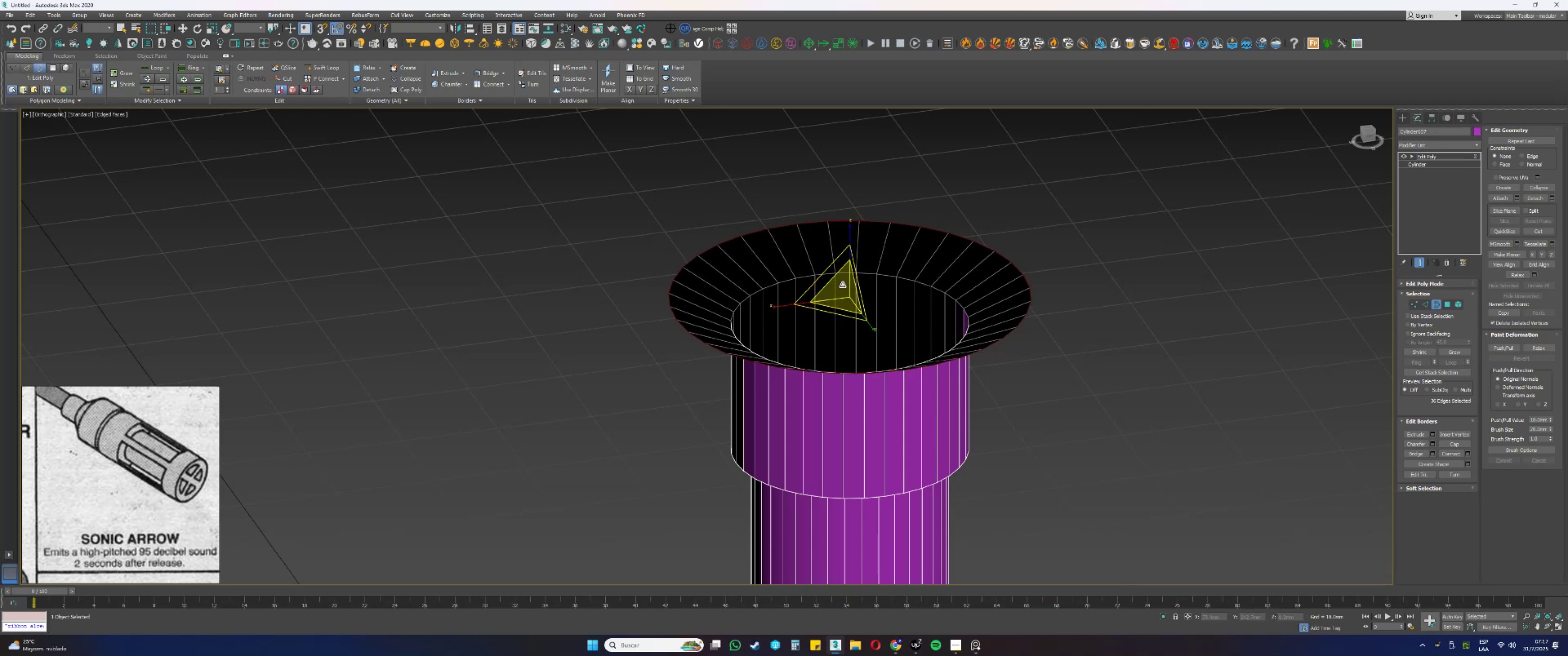 
left_click_drag(start_coordinate=[841, 287], to_coordinate=[842, 281])
 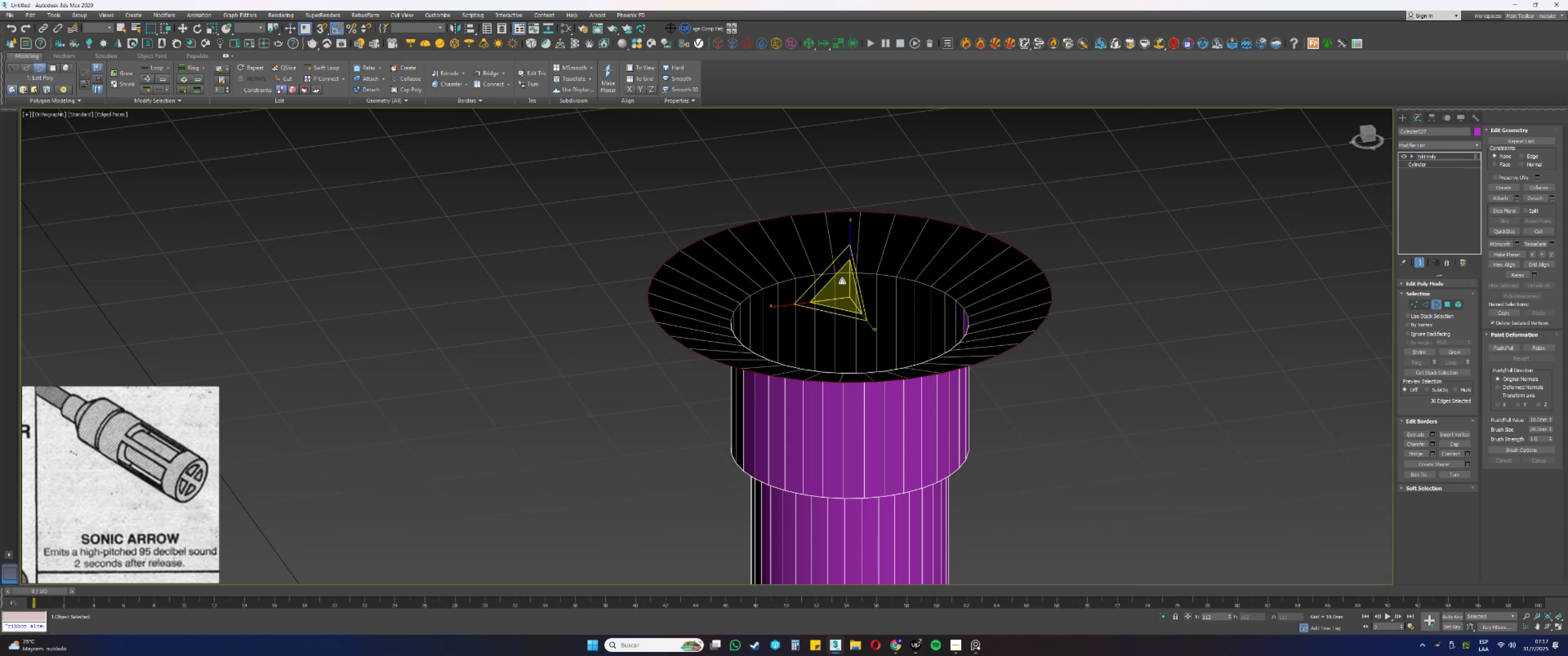 
key(W)
 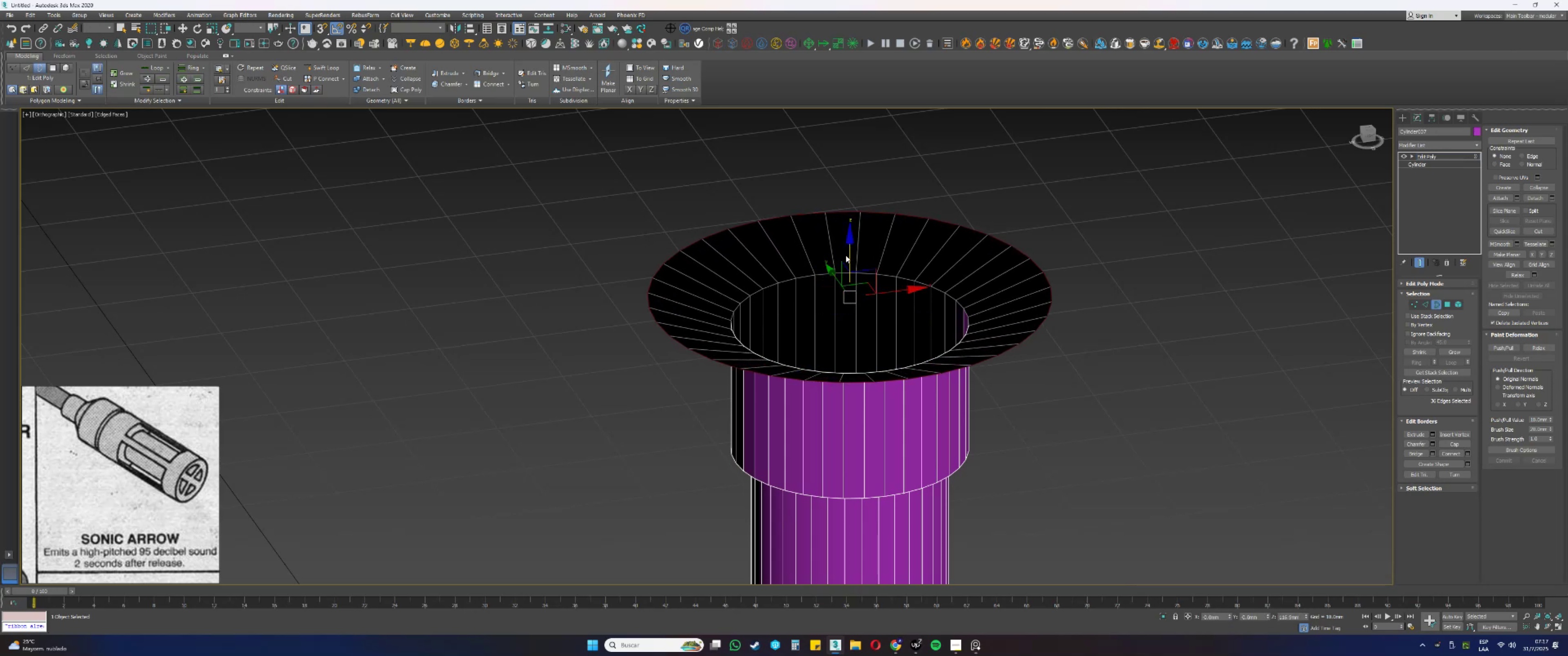 
left_click_drag(start_coordinate=[849, 255], to_coordinate=[846, 243])
 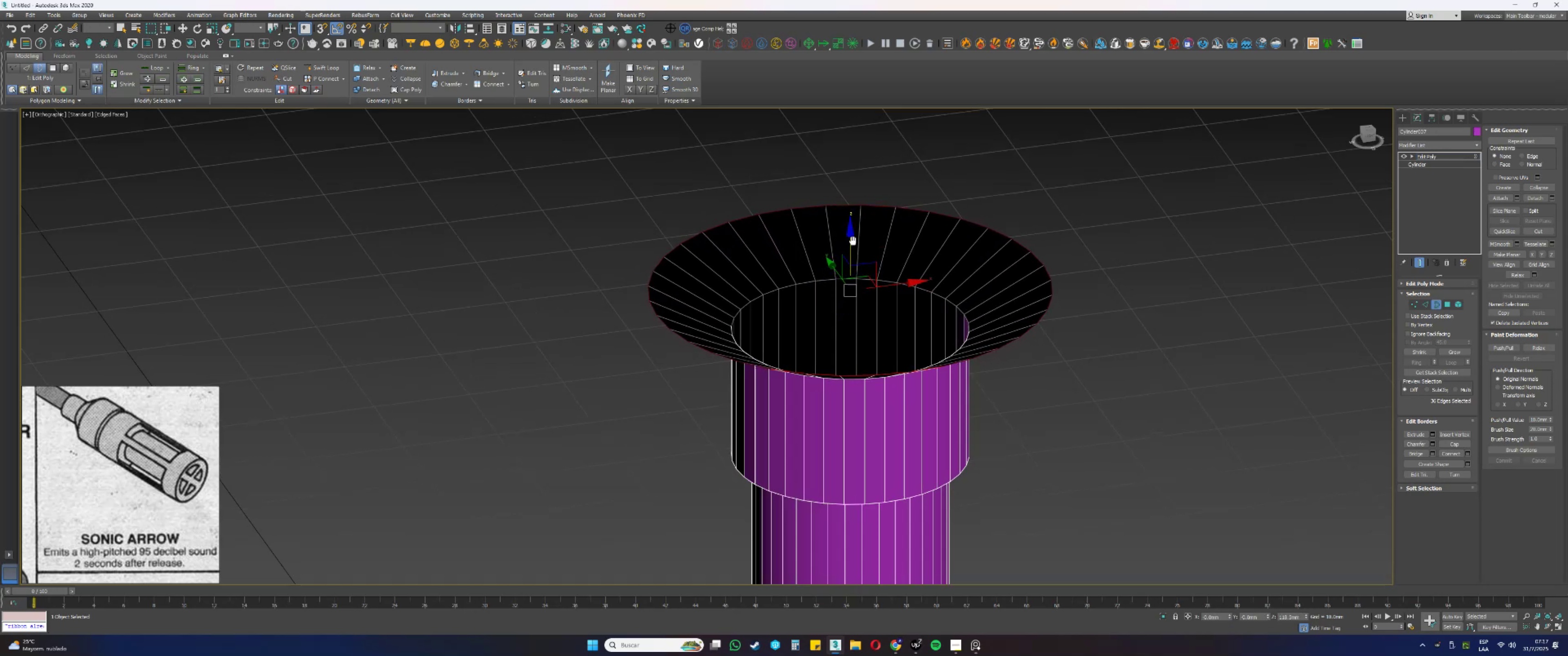 
scroll: coordinate [850, 345], scroll_direction: down, amount: 1.0
 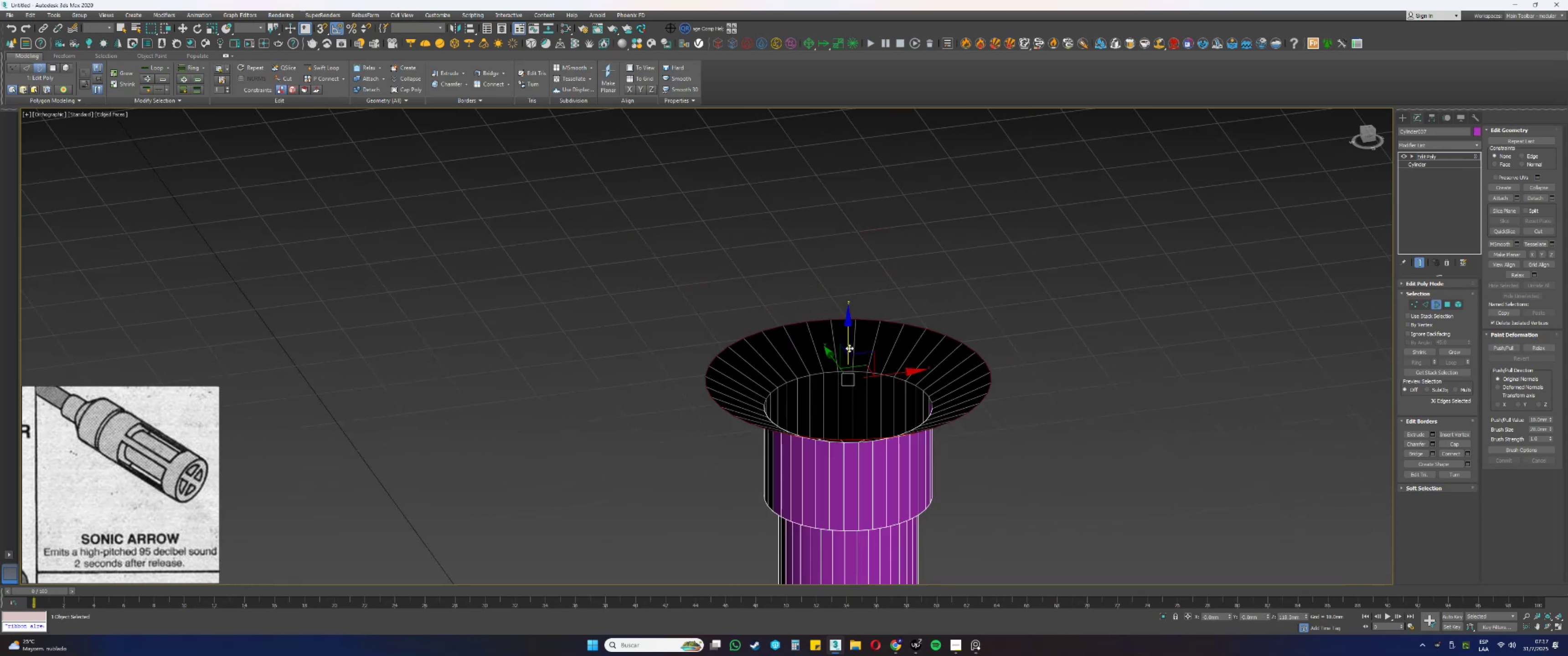 
hold_key(key=ShiftLeft, duration=0.41)
left_click_drag(start_coordinate=[847, 341], to_coordinate=[856, 195])
 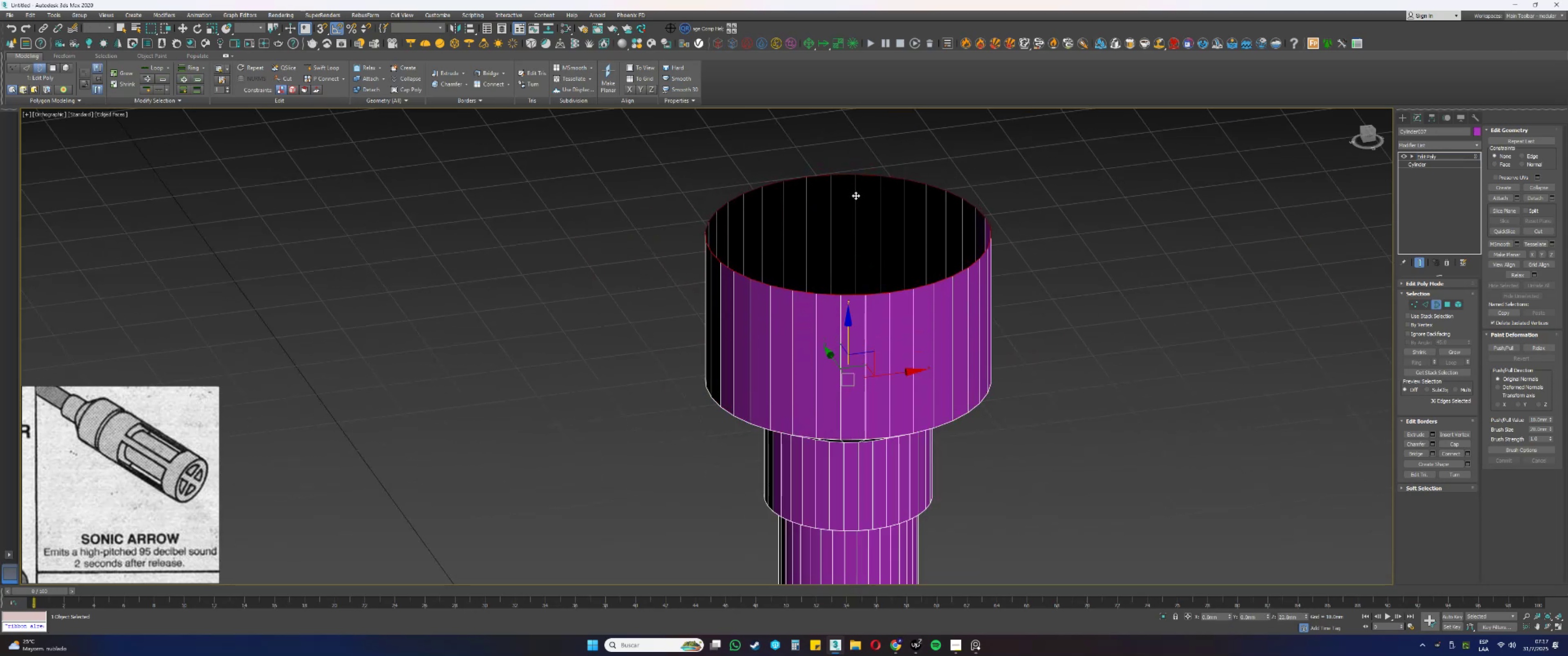 
key(R)
 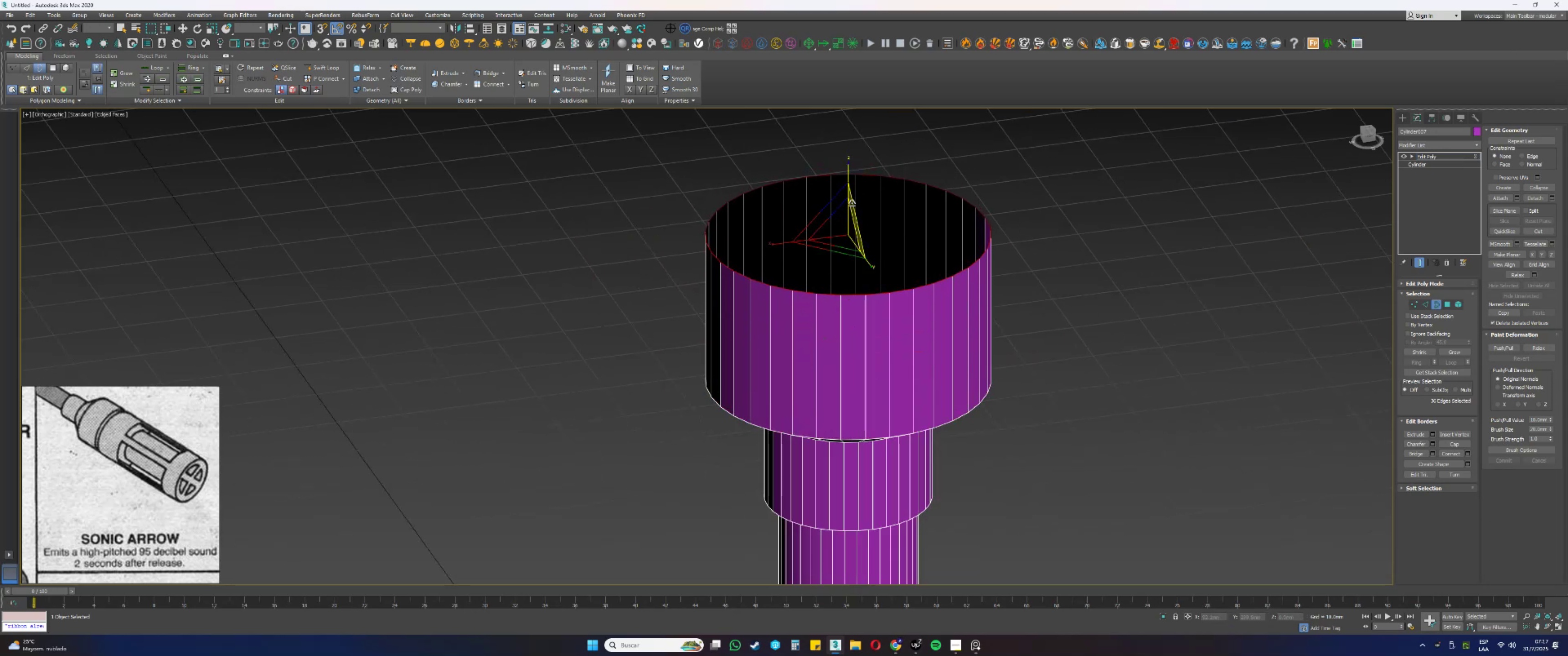 
key(Shift+ShiftLeft)
 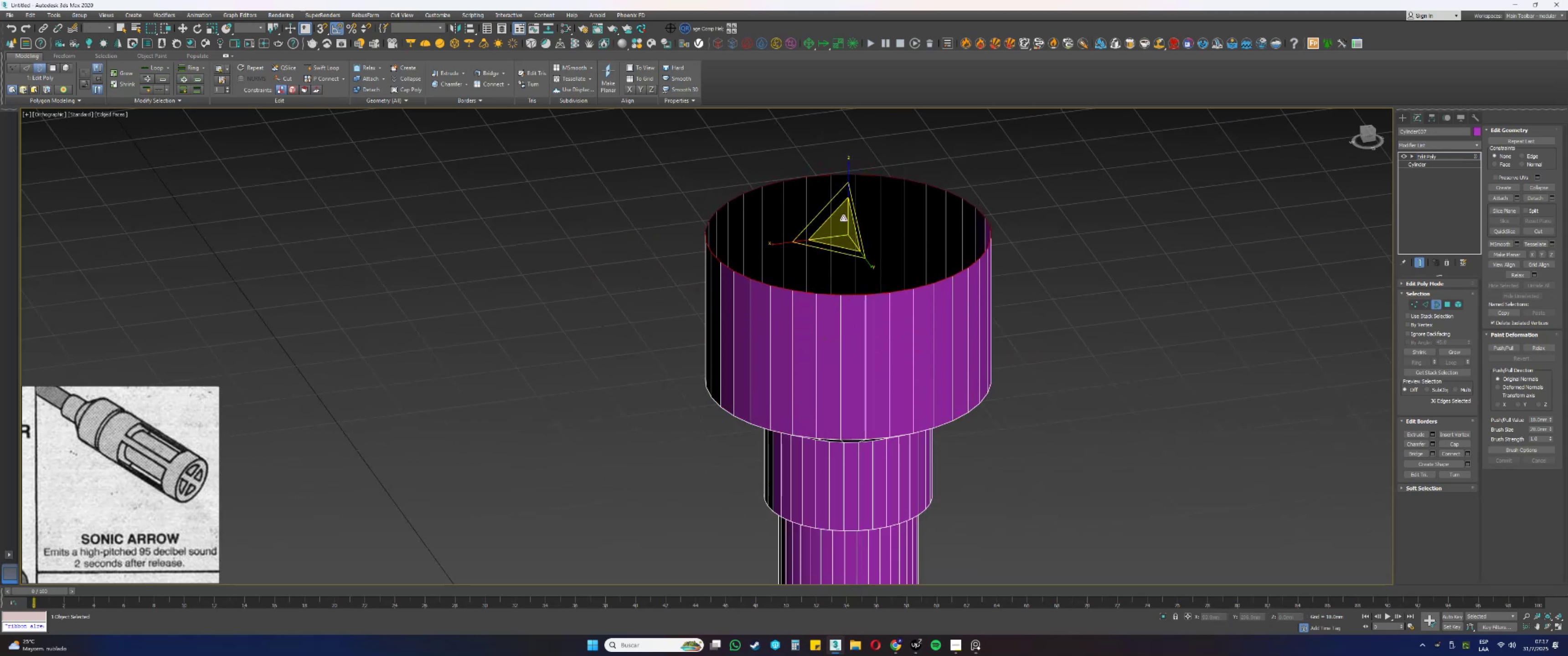 
left_click_drag(start_coordinate=[842, 220], to_coordinate=[845, 227])
 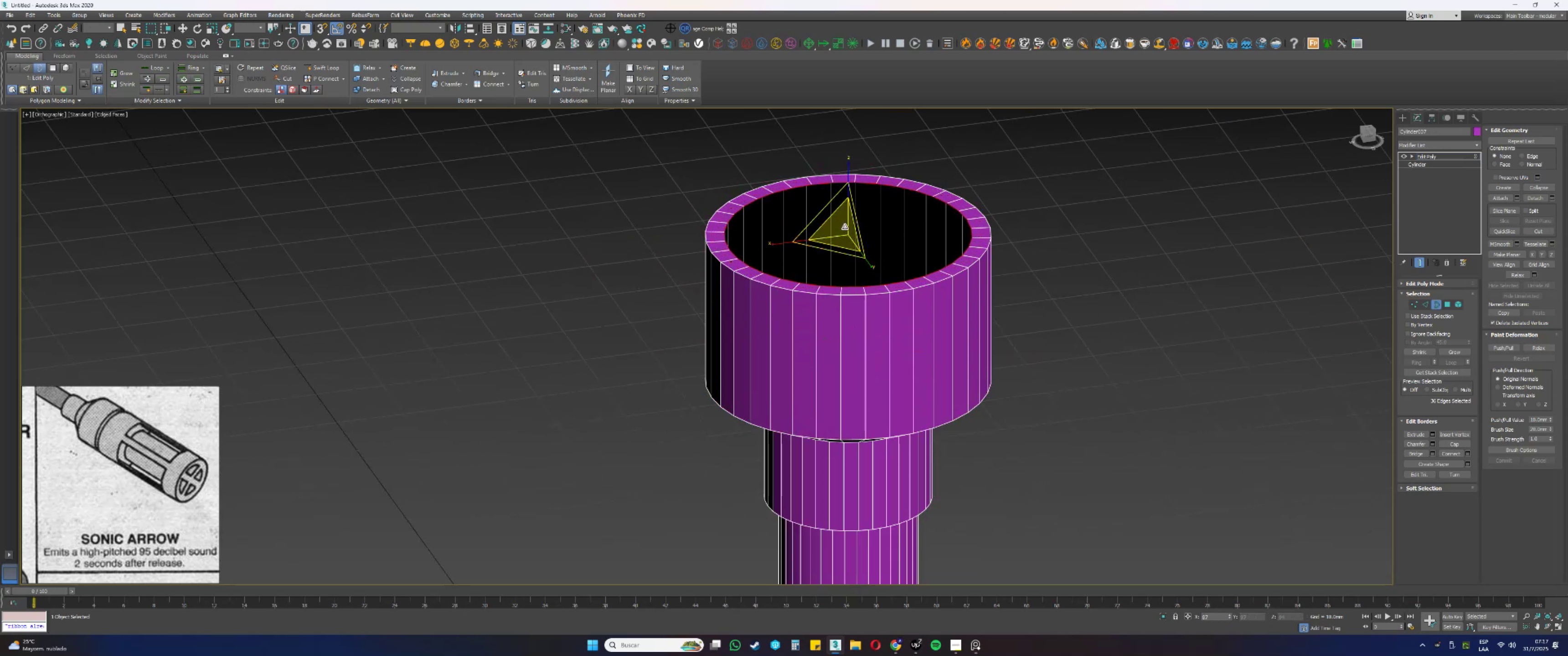 
key(W)
 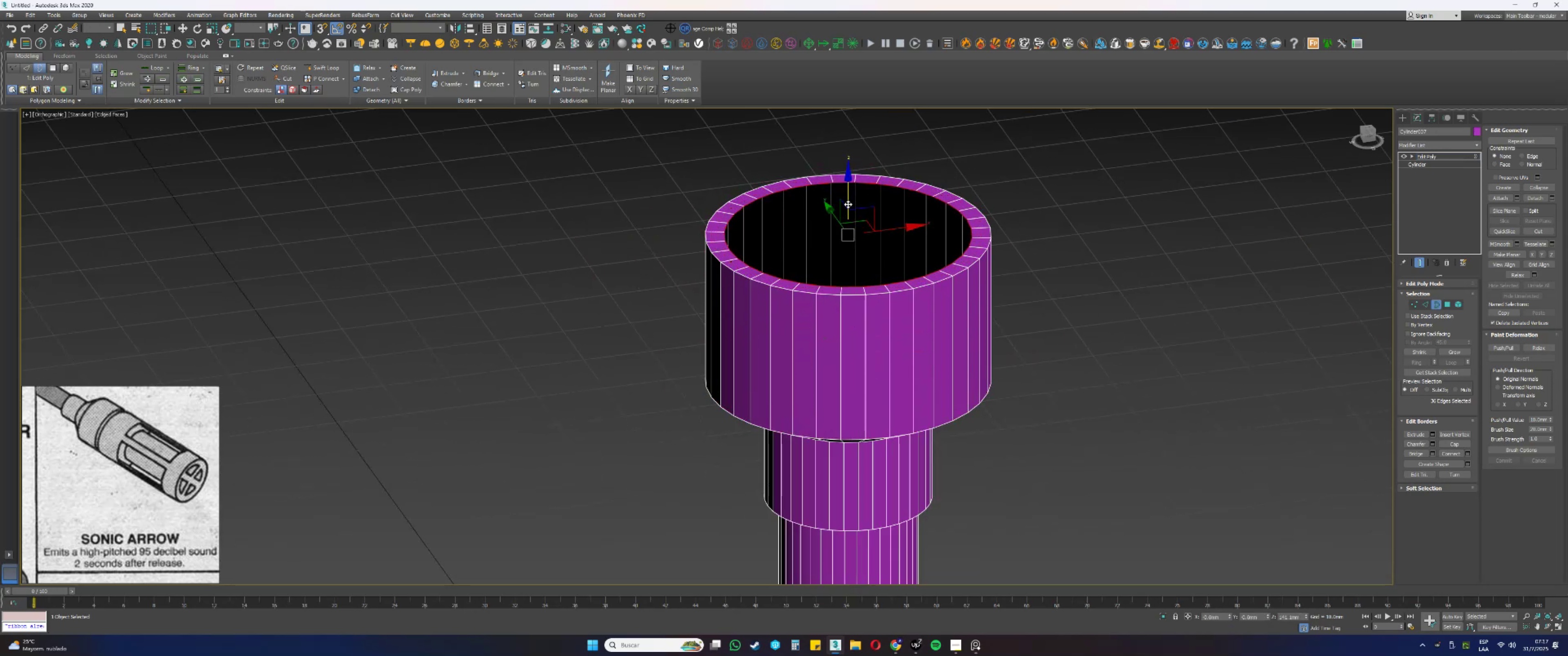 
key(Shift+ShiftLeft)
 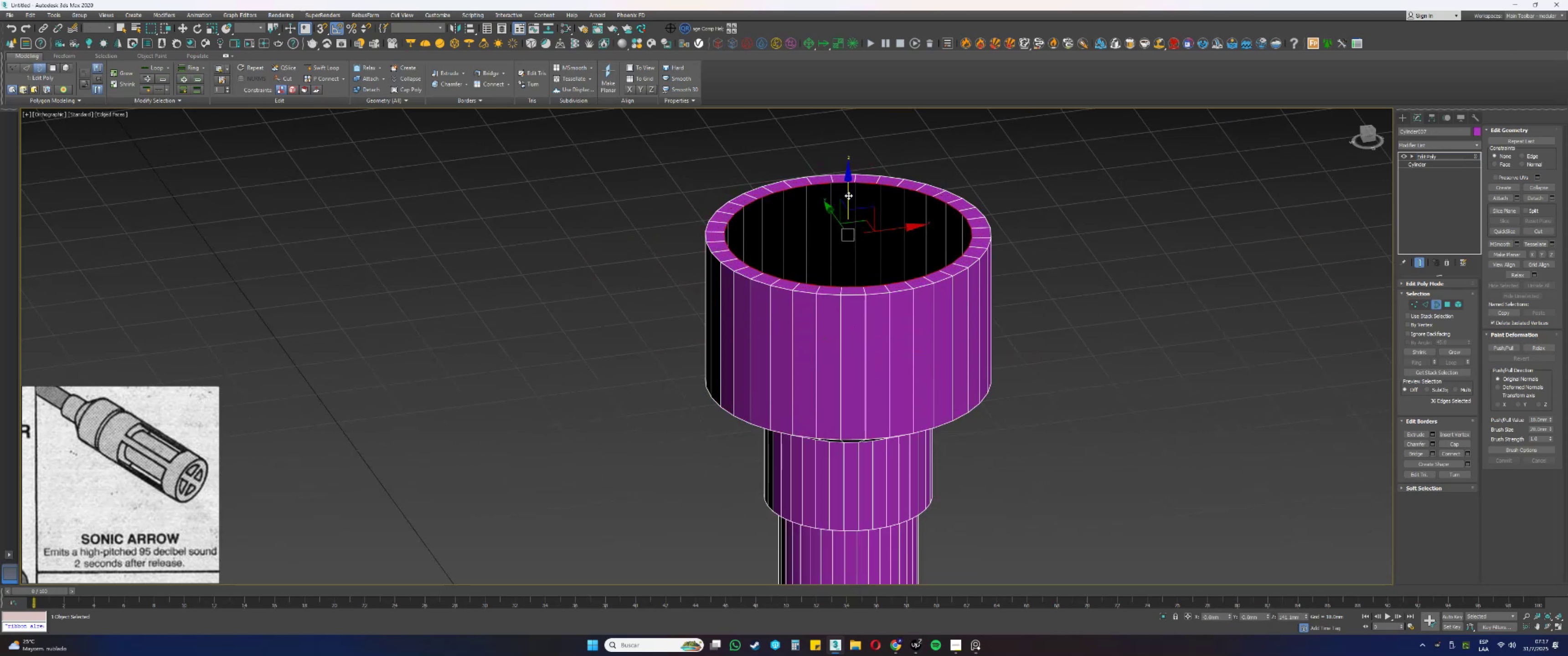 
left_click_drag(start_coordinate=[848, 195], to_coordinate=[846, 182])
 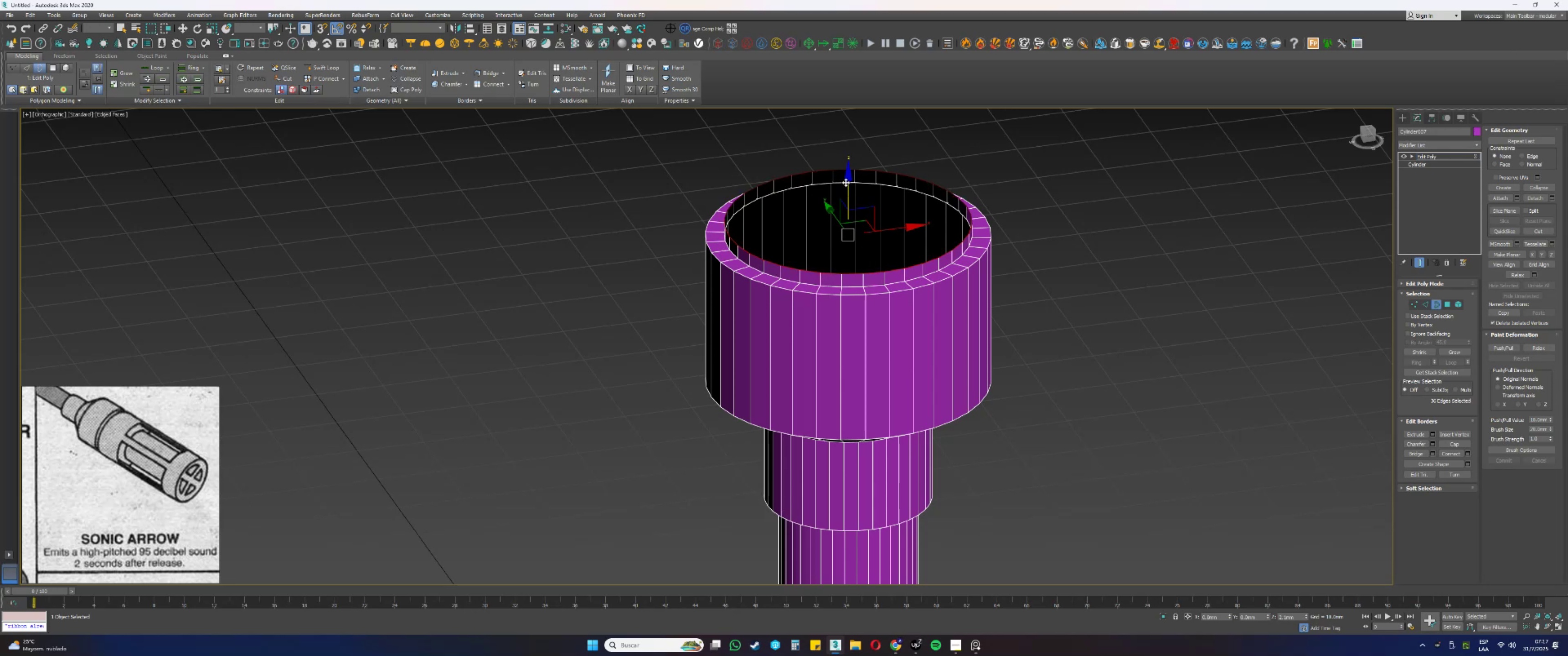 
key(R)
 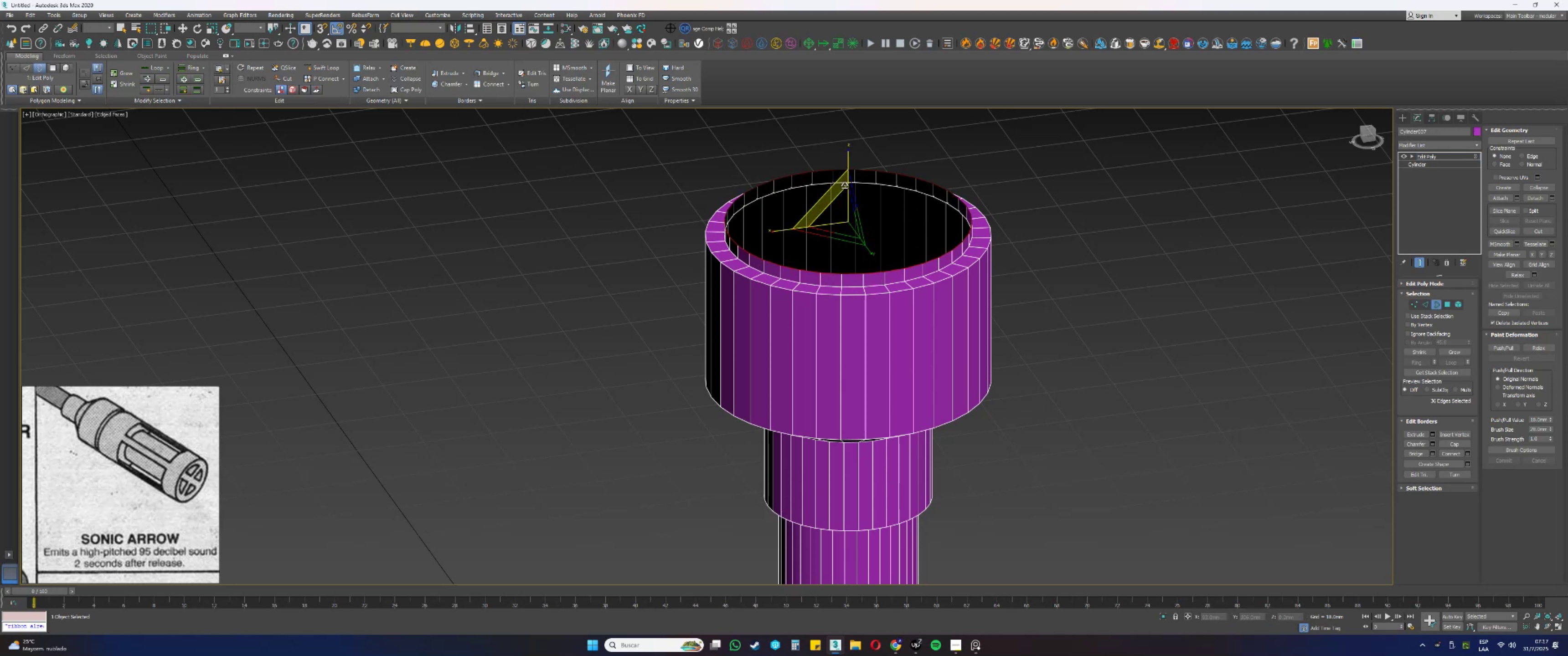 
key(Shift+ShiftLeft)
 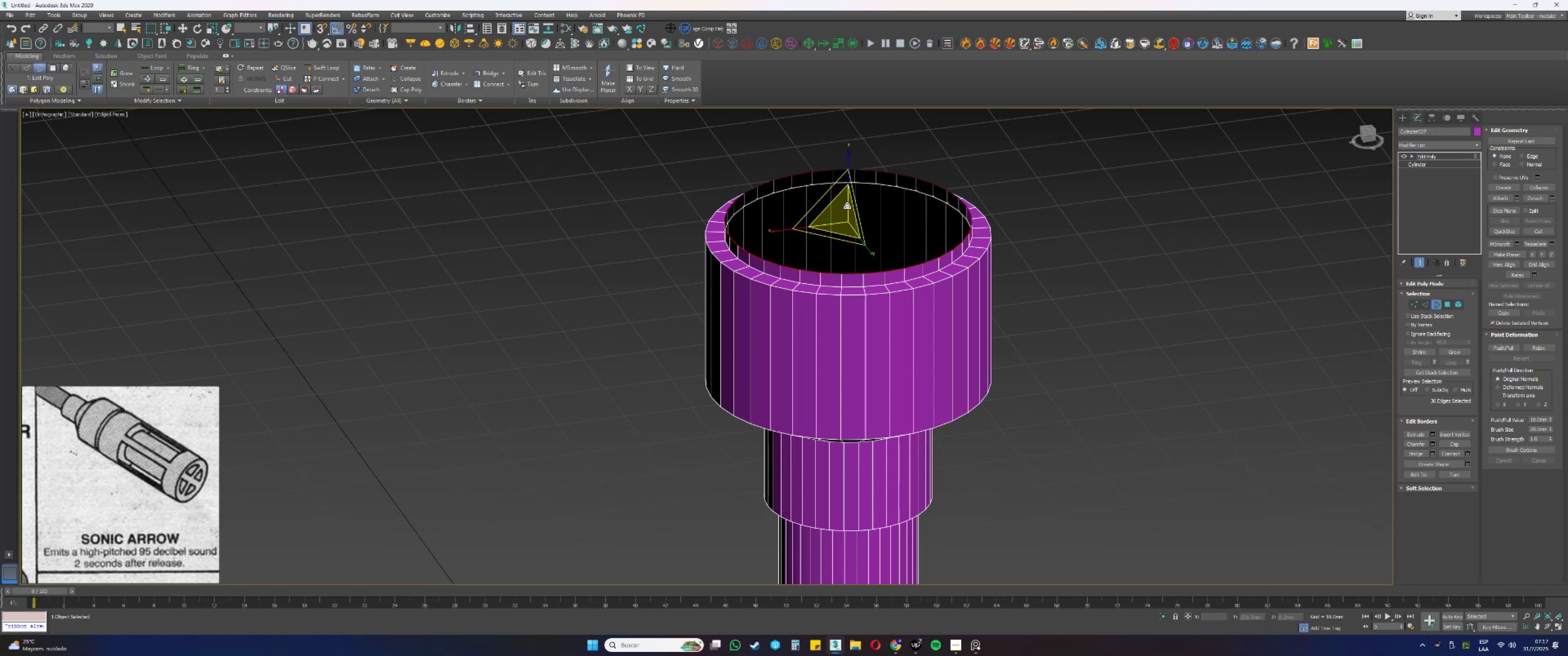 
left_click_drag(start_coordinate=[847, 208], to_coordinate=[849, 201])
 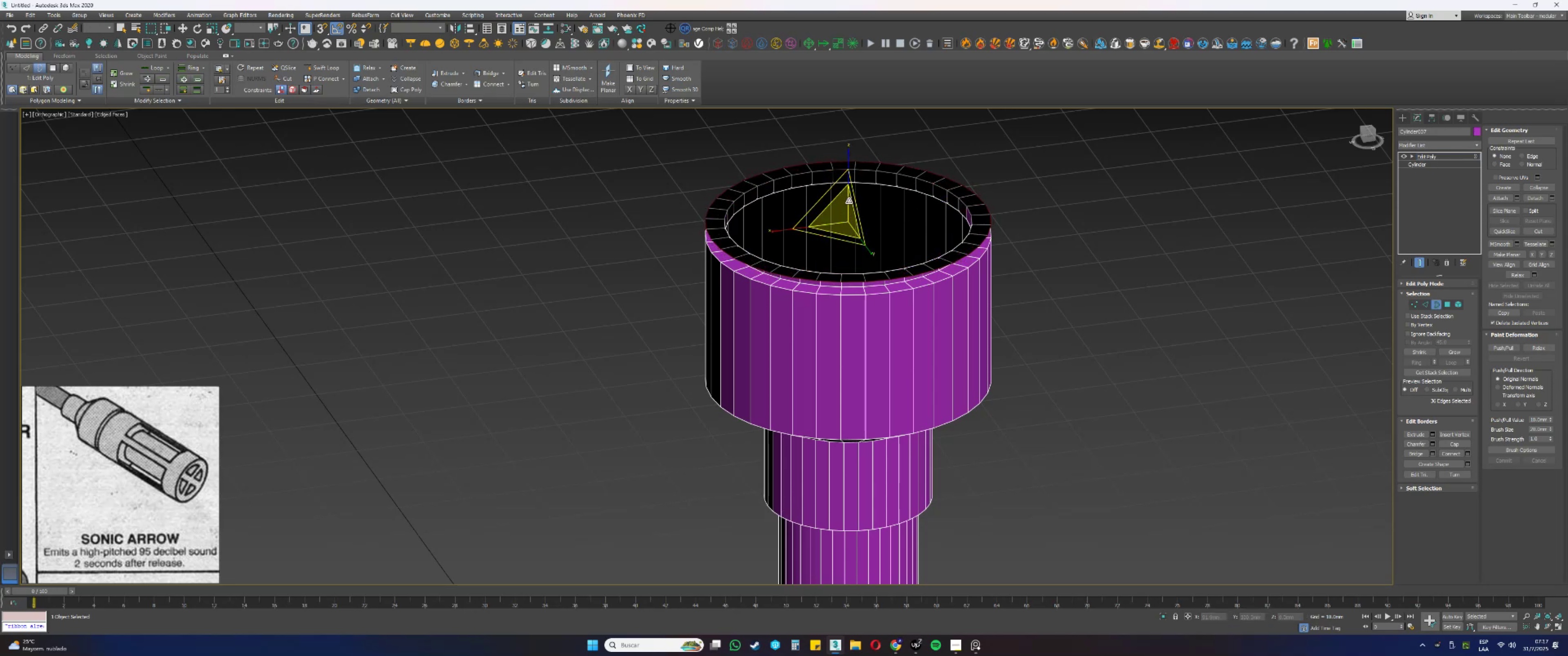 
key(Control+ControlLeft)
 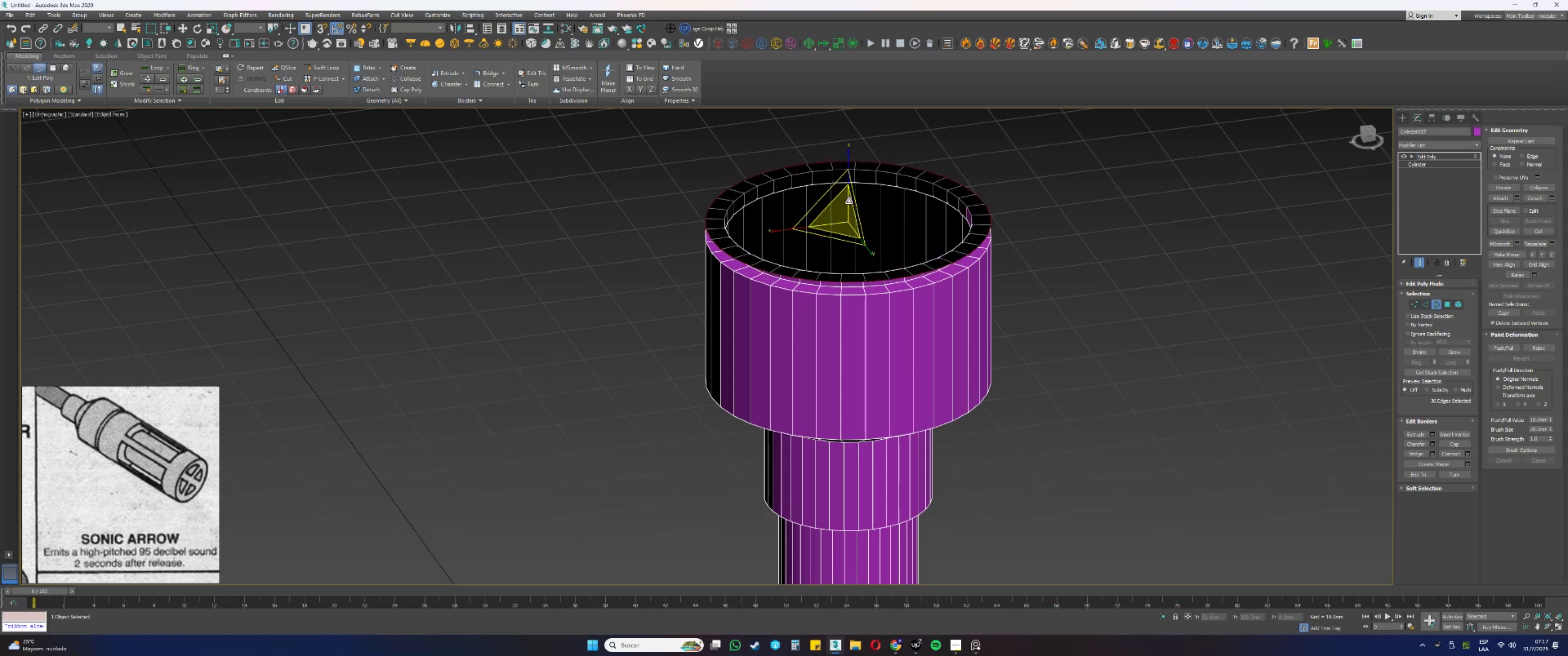 
key(Control+Z)
 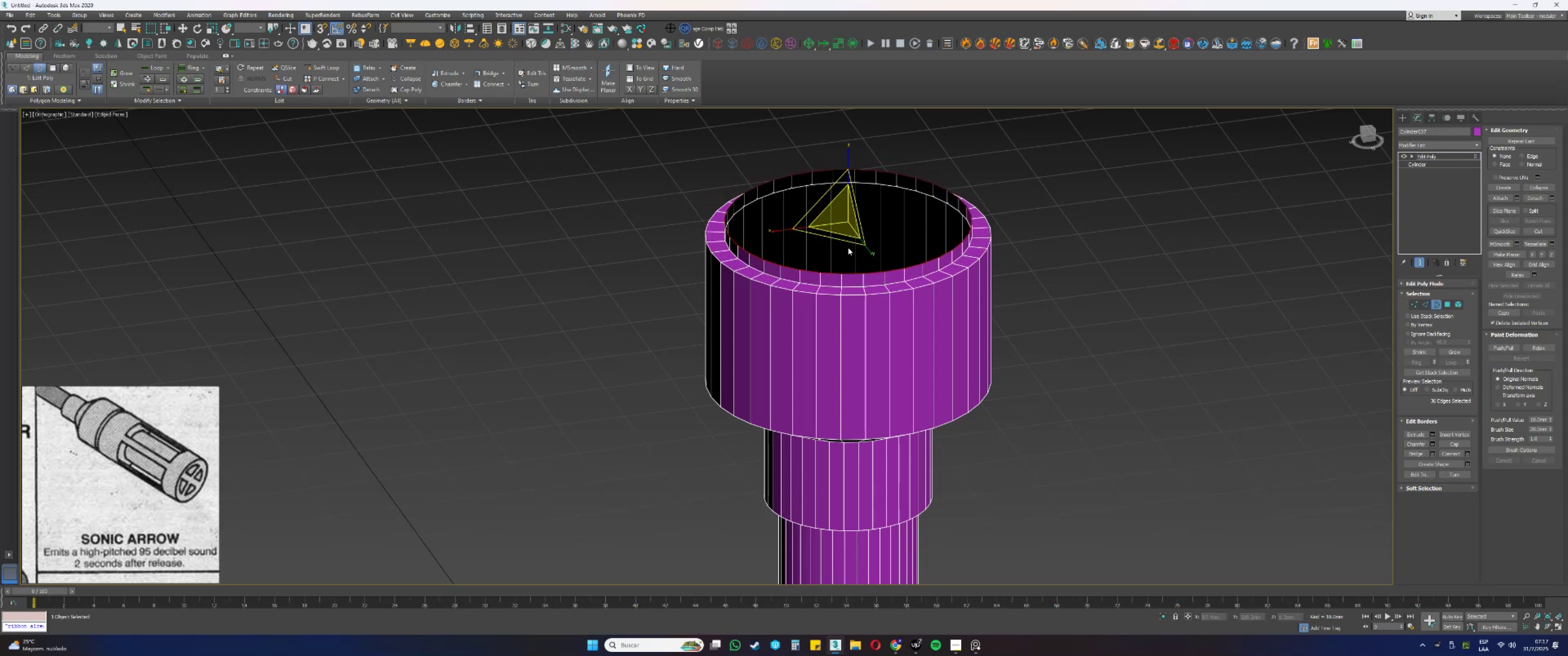 
key(4)
 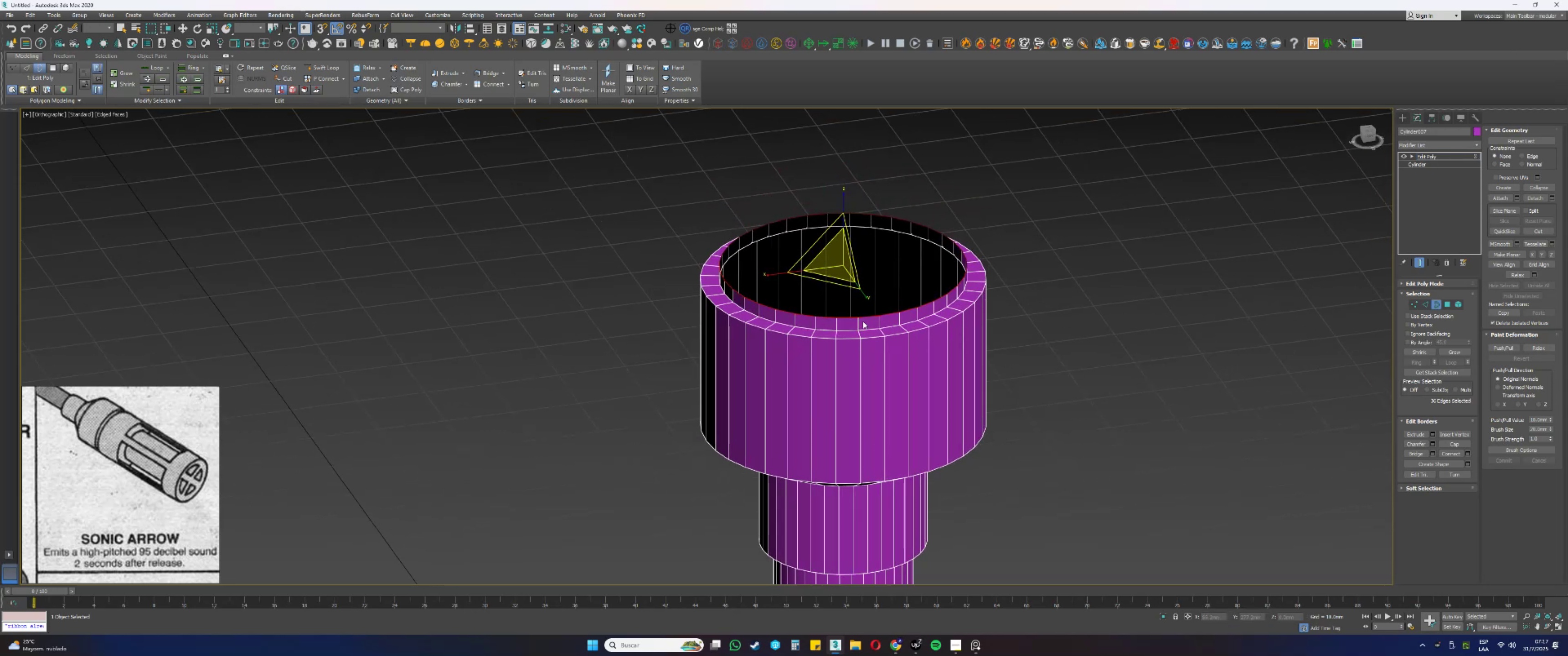 
scroll: coordinate [888, 321], scroll_direction: up, amount: 3.0
 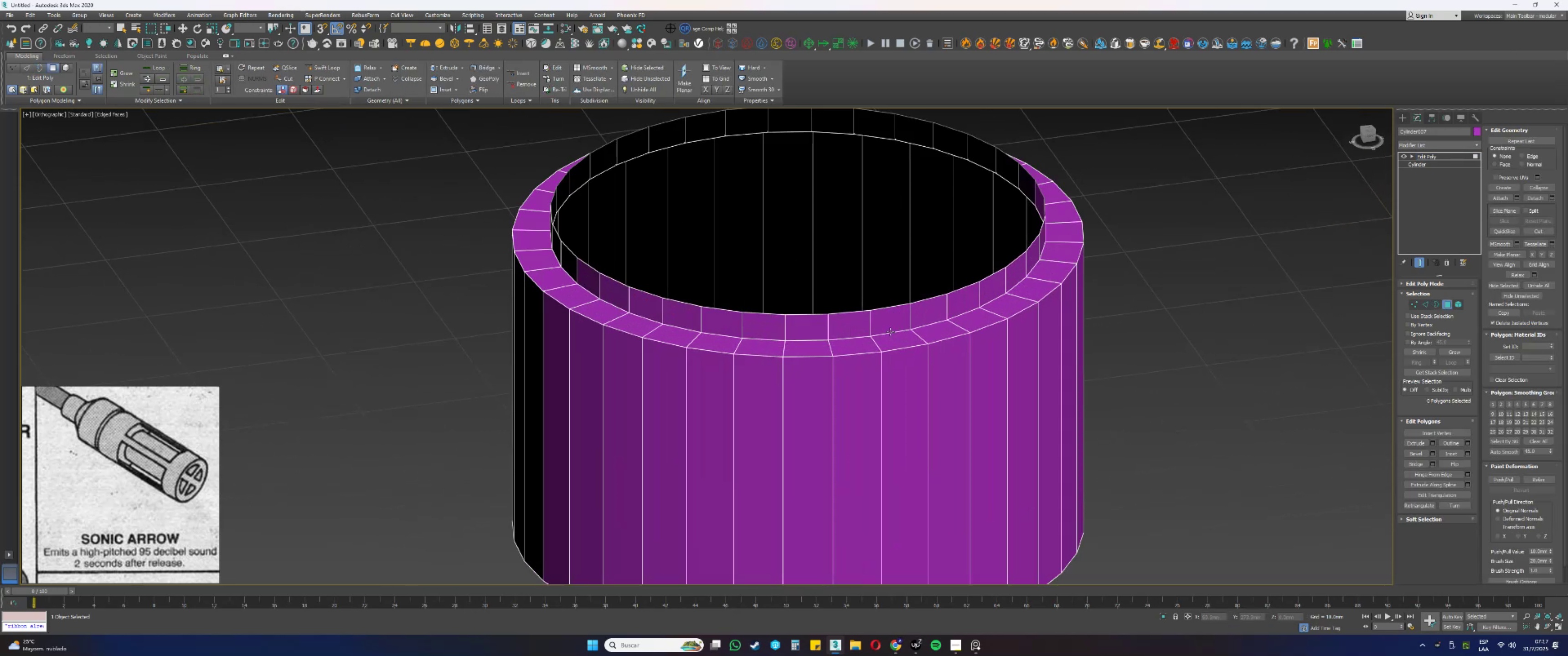 
left_click([890, 339])
 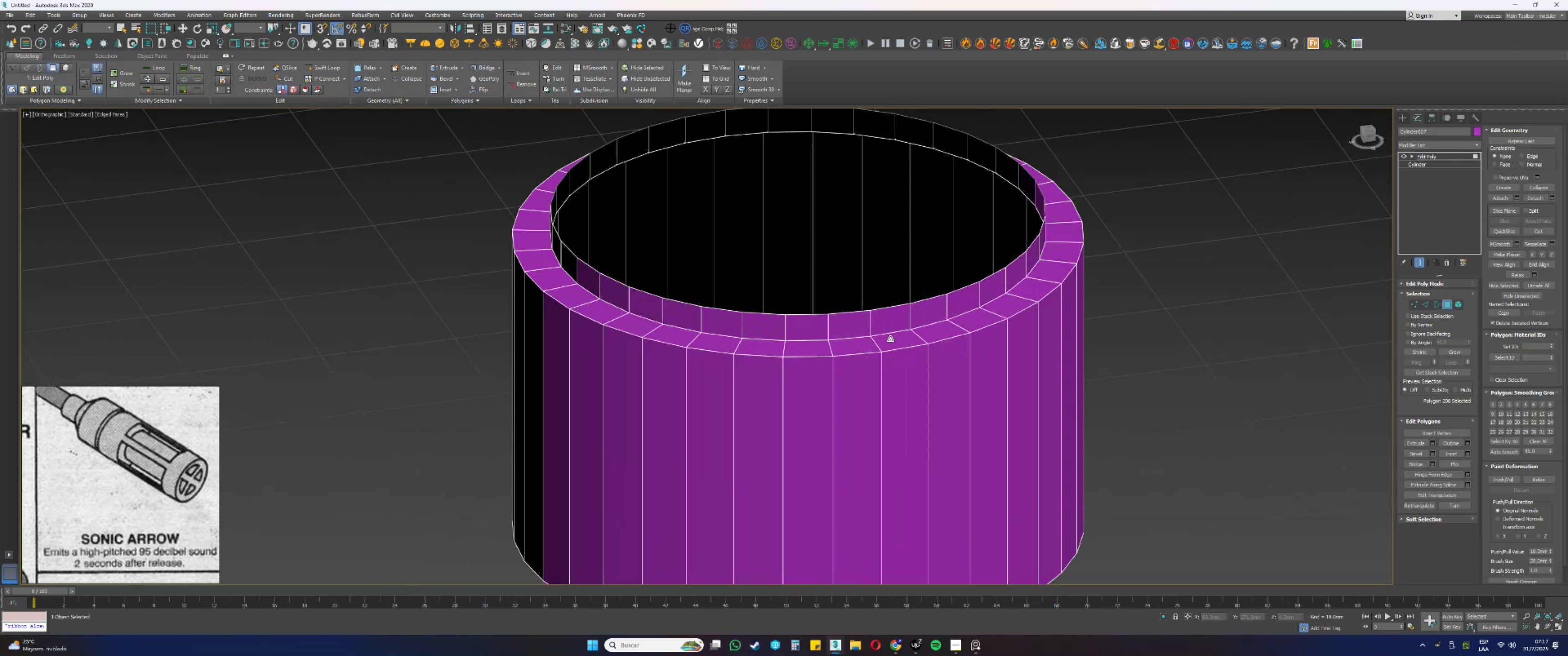 
key(Shift+ShiftLeft)
 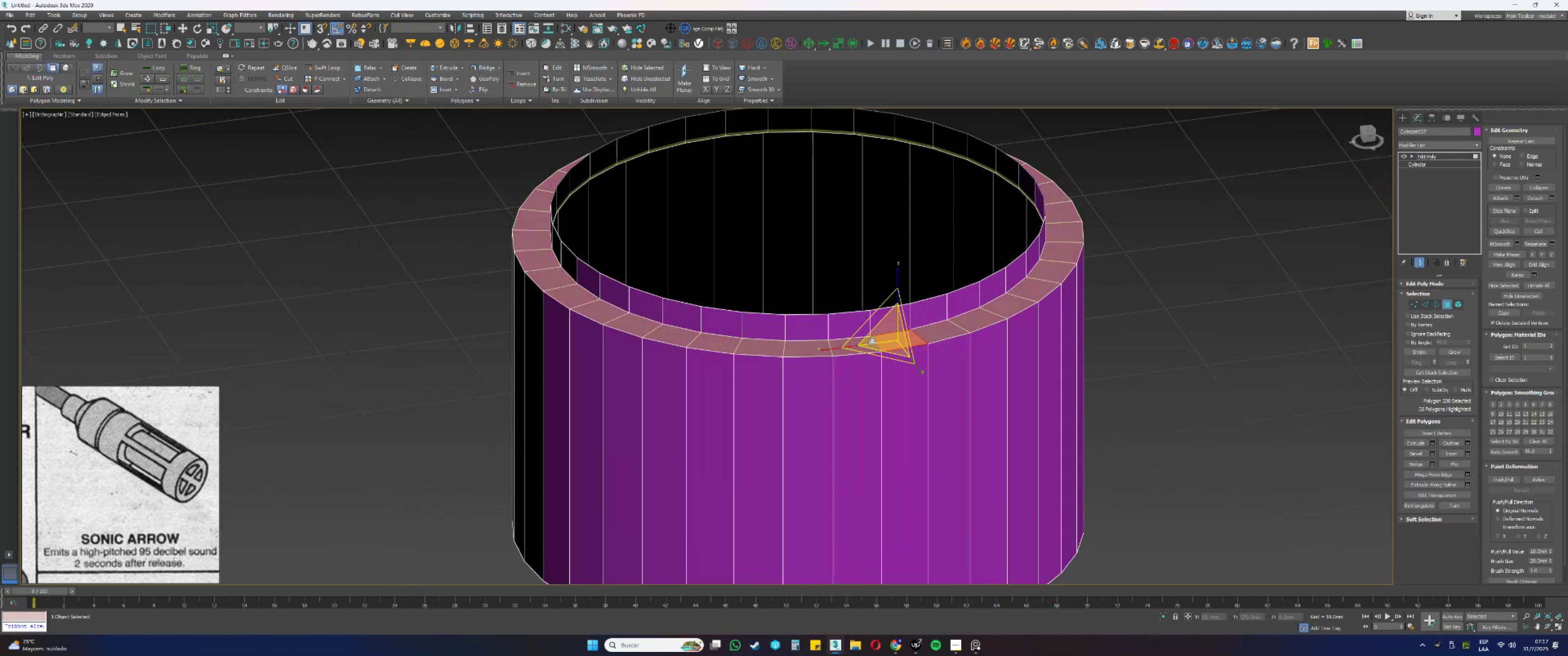 
double_click([870, 341])
 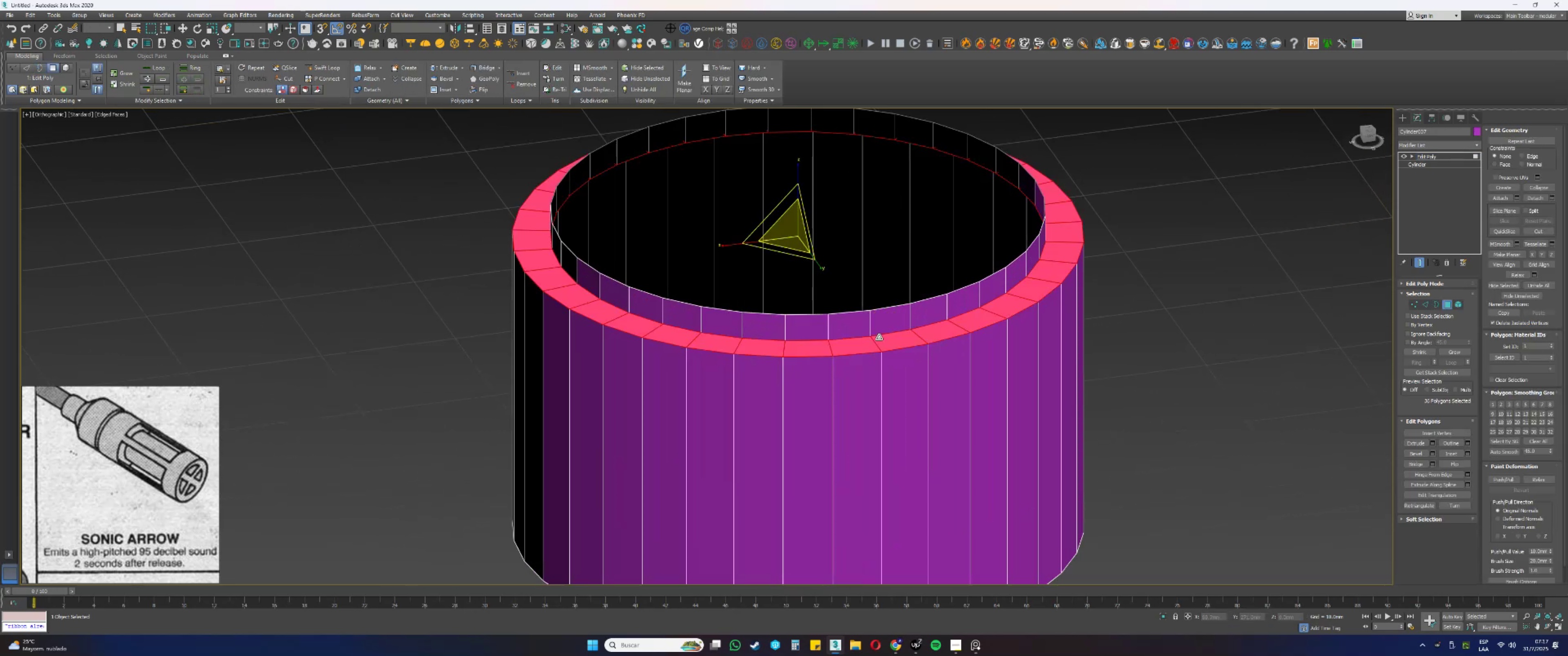 
key(W)
 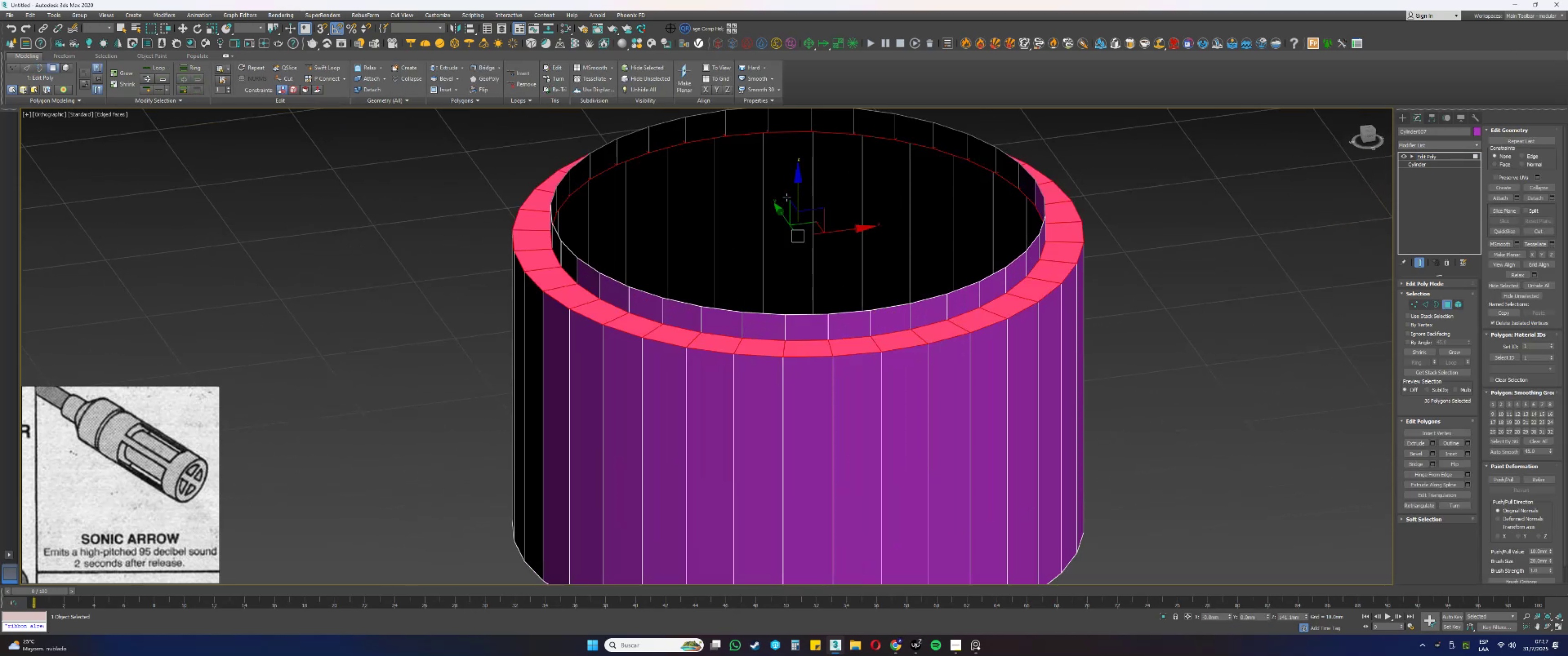 
key(Shift+ShiftLeft)
 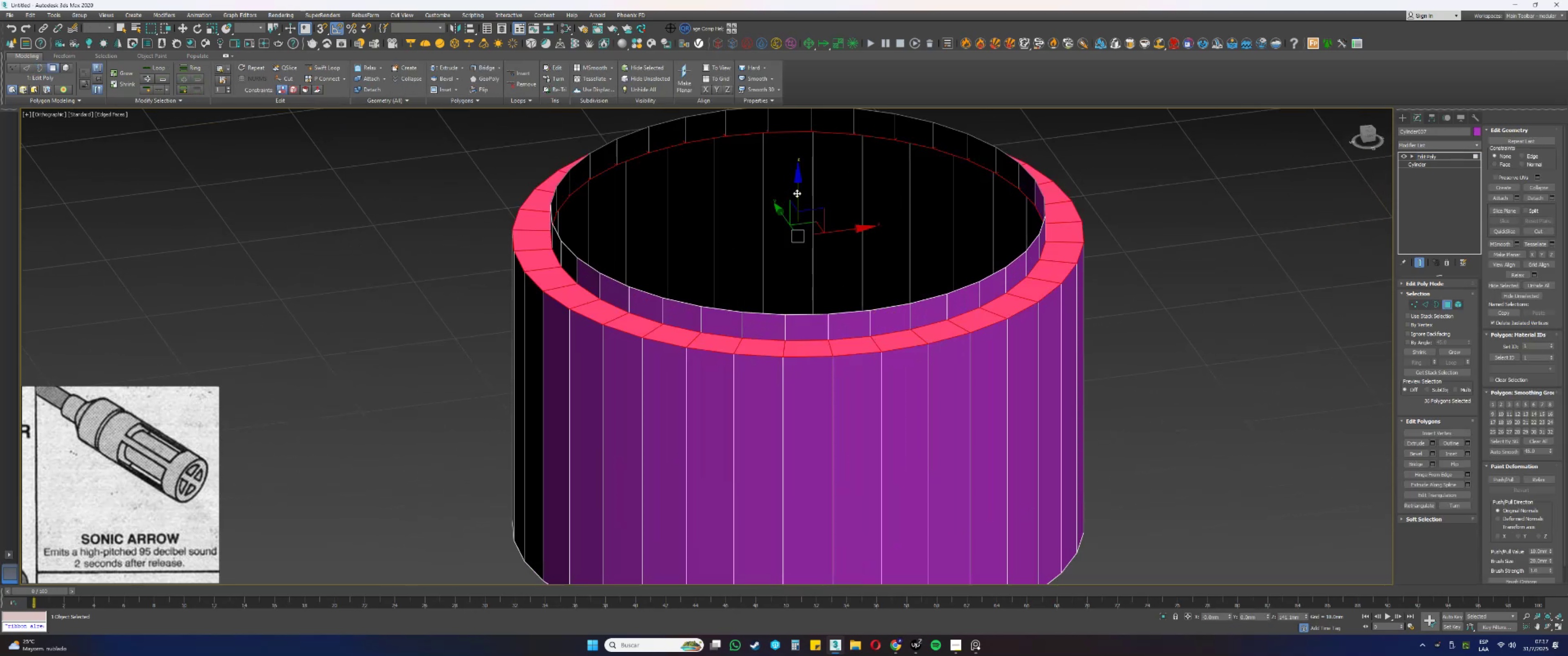 
left_click_drag(start_coordinate=[797, 193], to_coordinate=[1038, 230])
 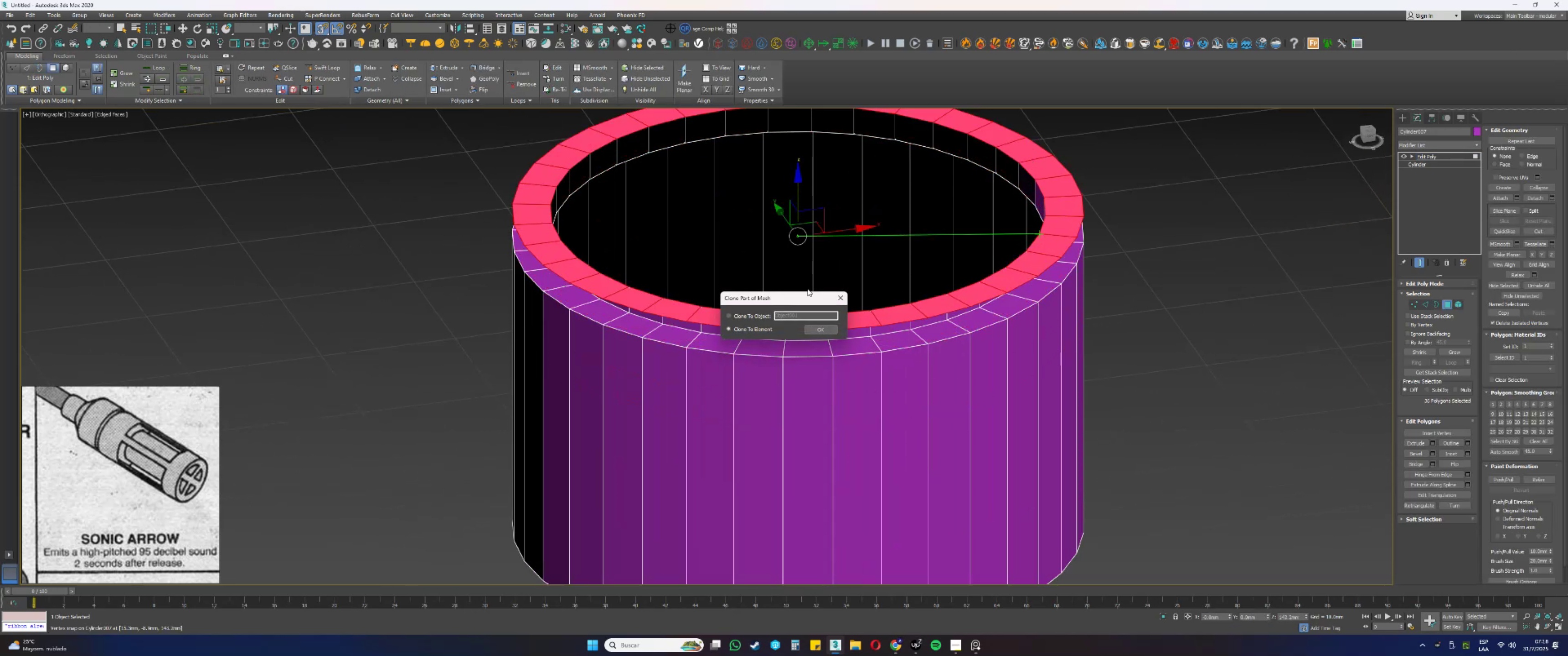 
key(S)
 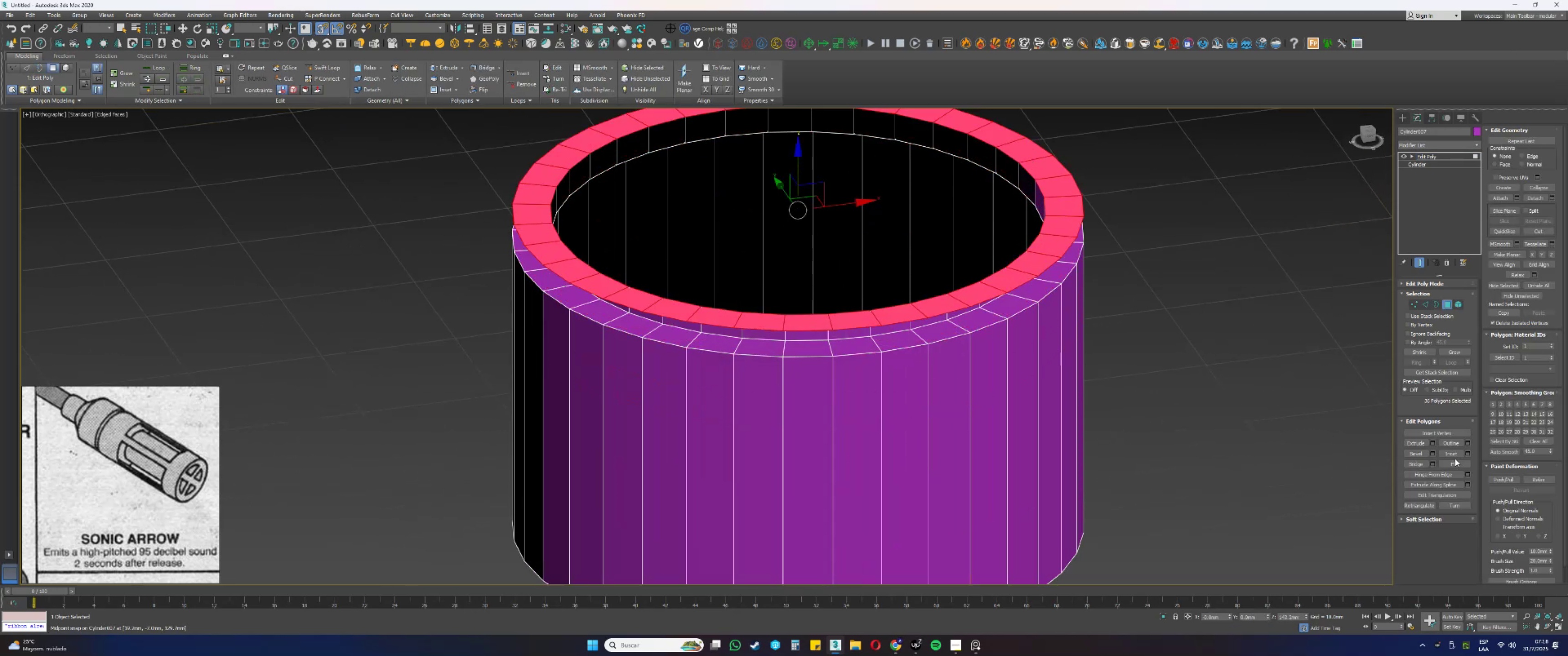 
left_click([1455, 464])
 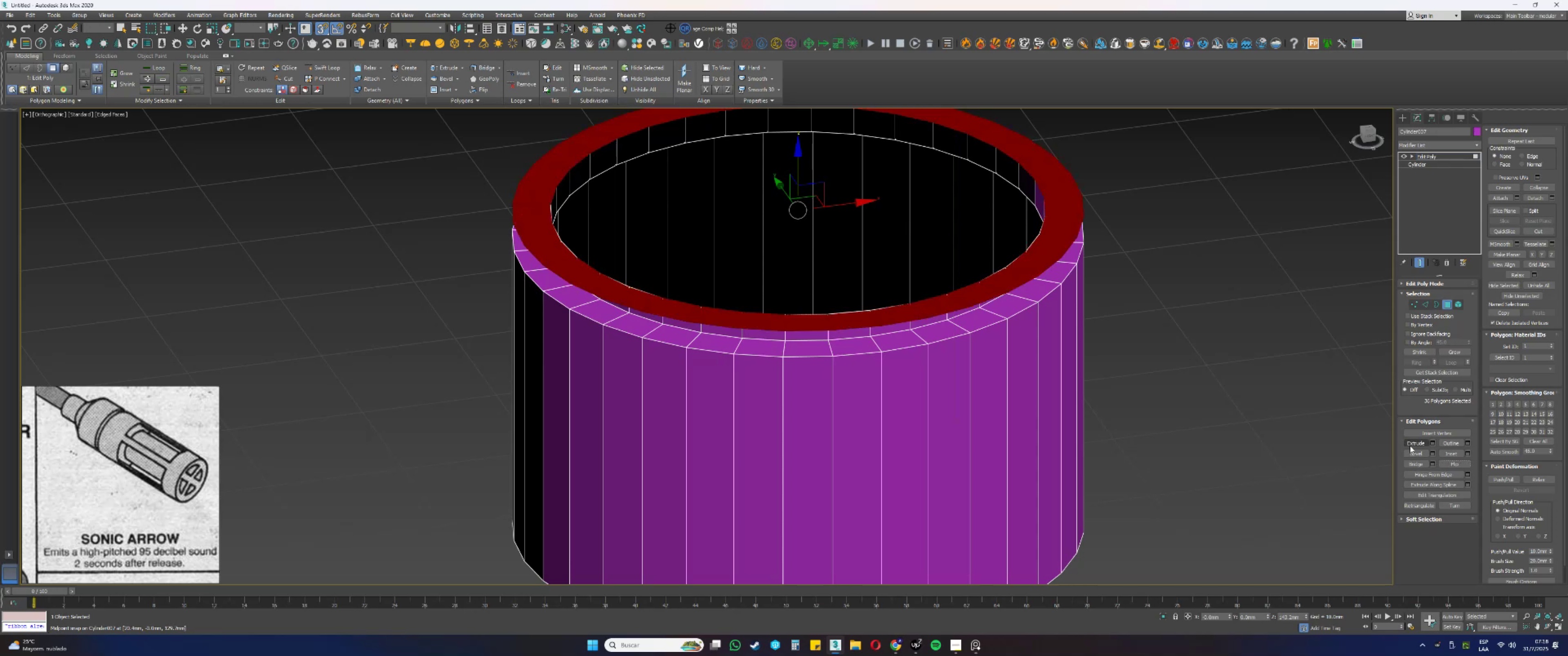 
scroll: coordinate [908, 326], scroll_direction: down, amount: 3.0
 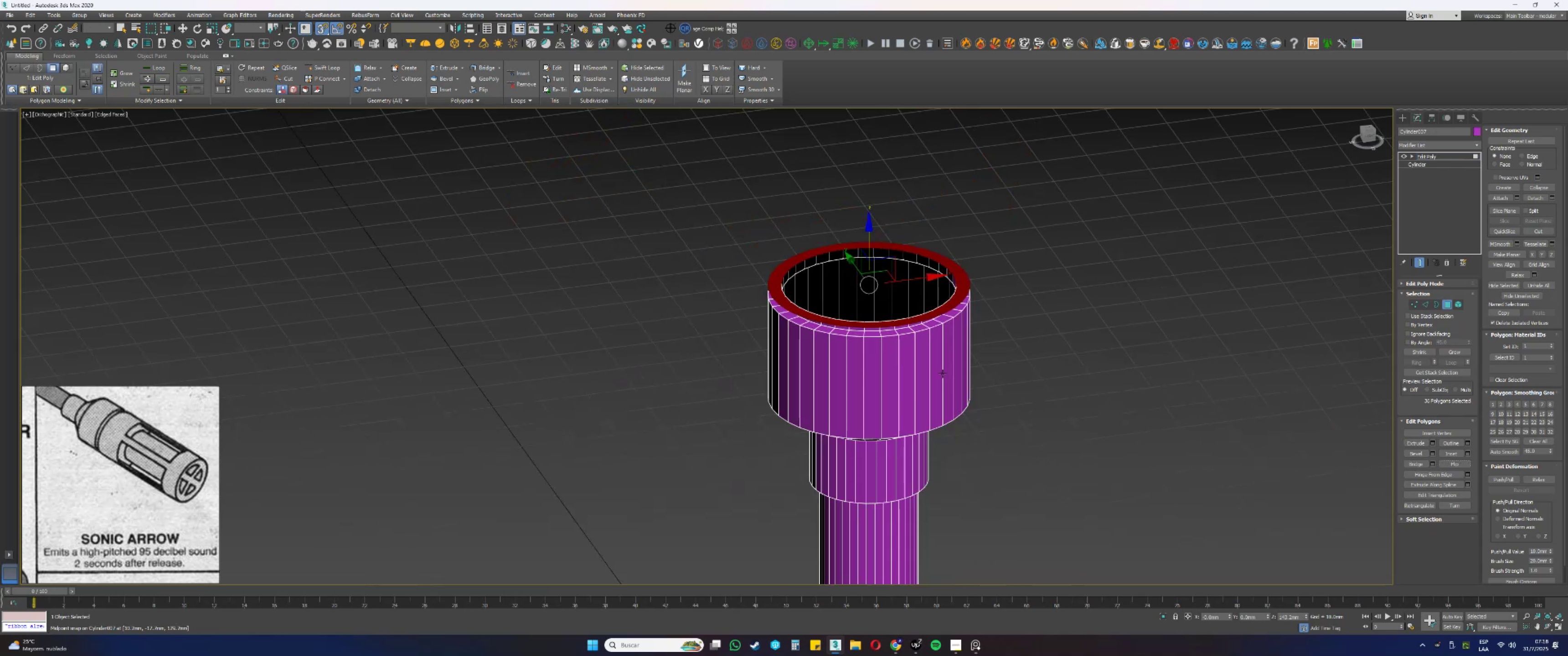 
type(13s)
 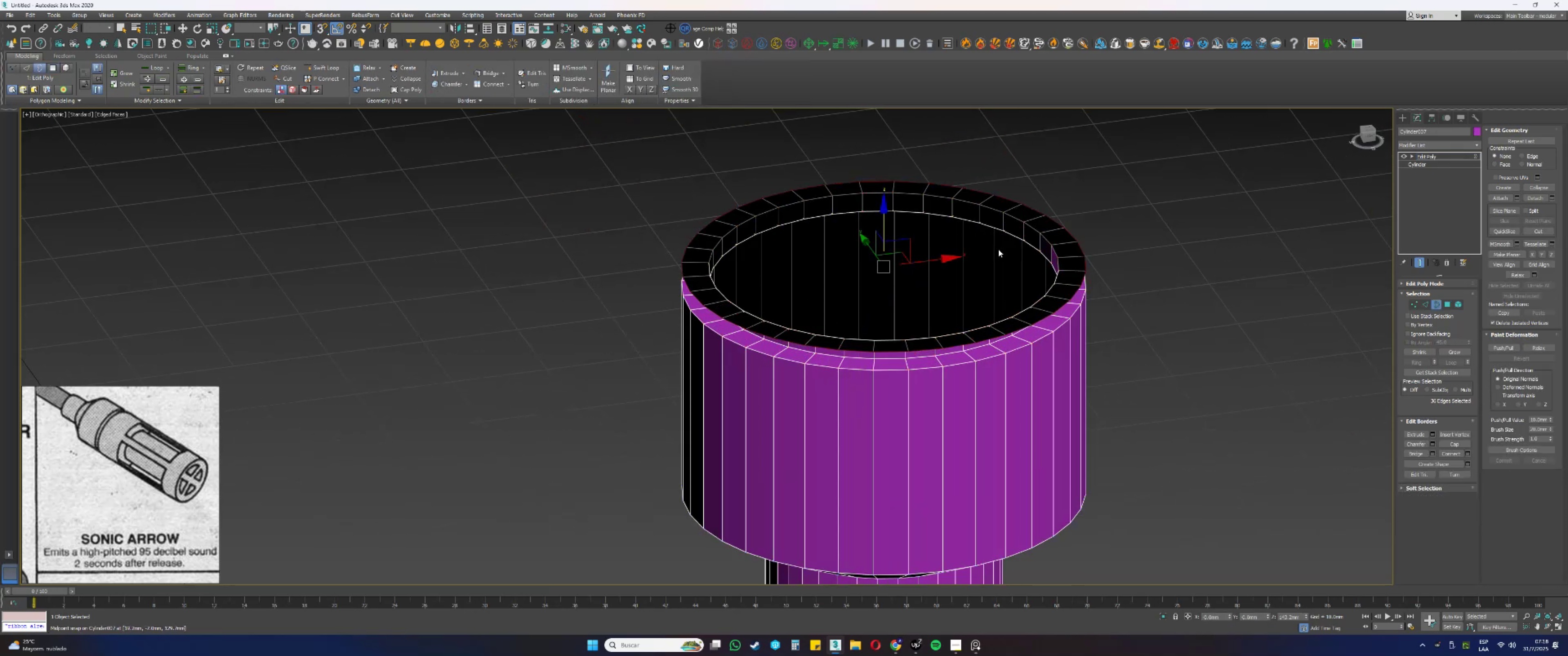 
left_click_drag(start_coordinate=[1071, 370], to_coordinate=[645, 160])
 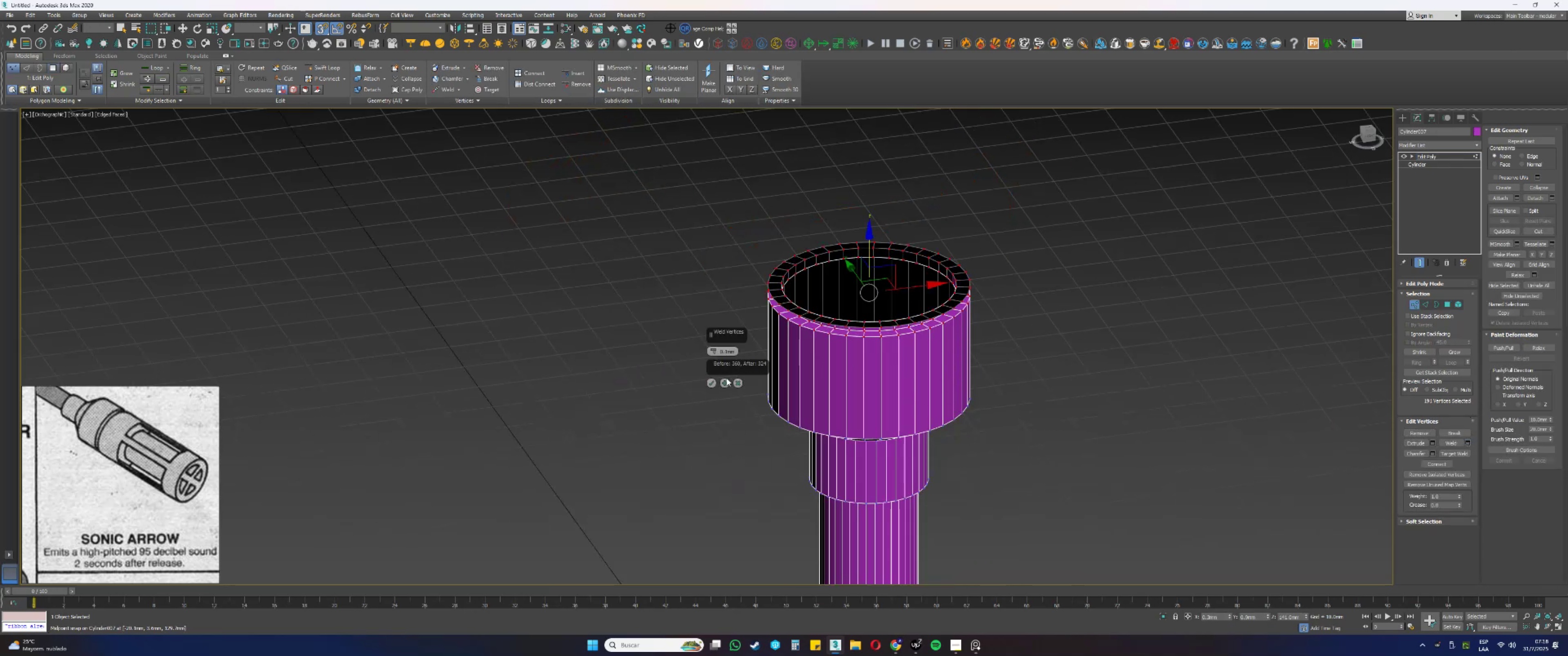 
scroll: coordinate [854, 303], scroll_direction: up, amount: 2.0
 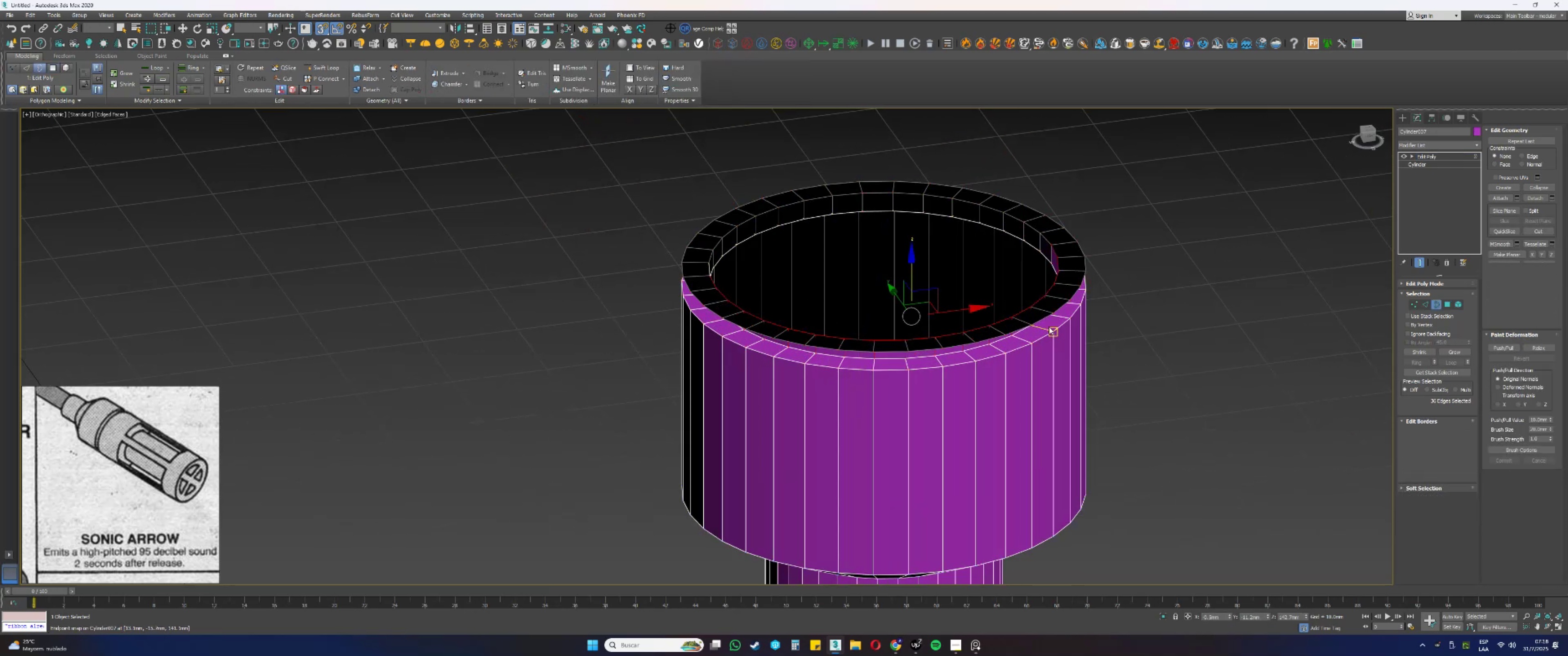 
left_click_drag(start_coordinate=[1125, 340], to_coordinate=[1016, 258])
 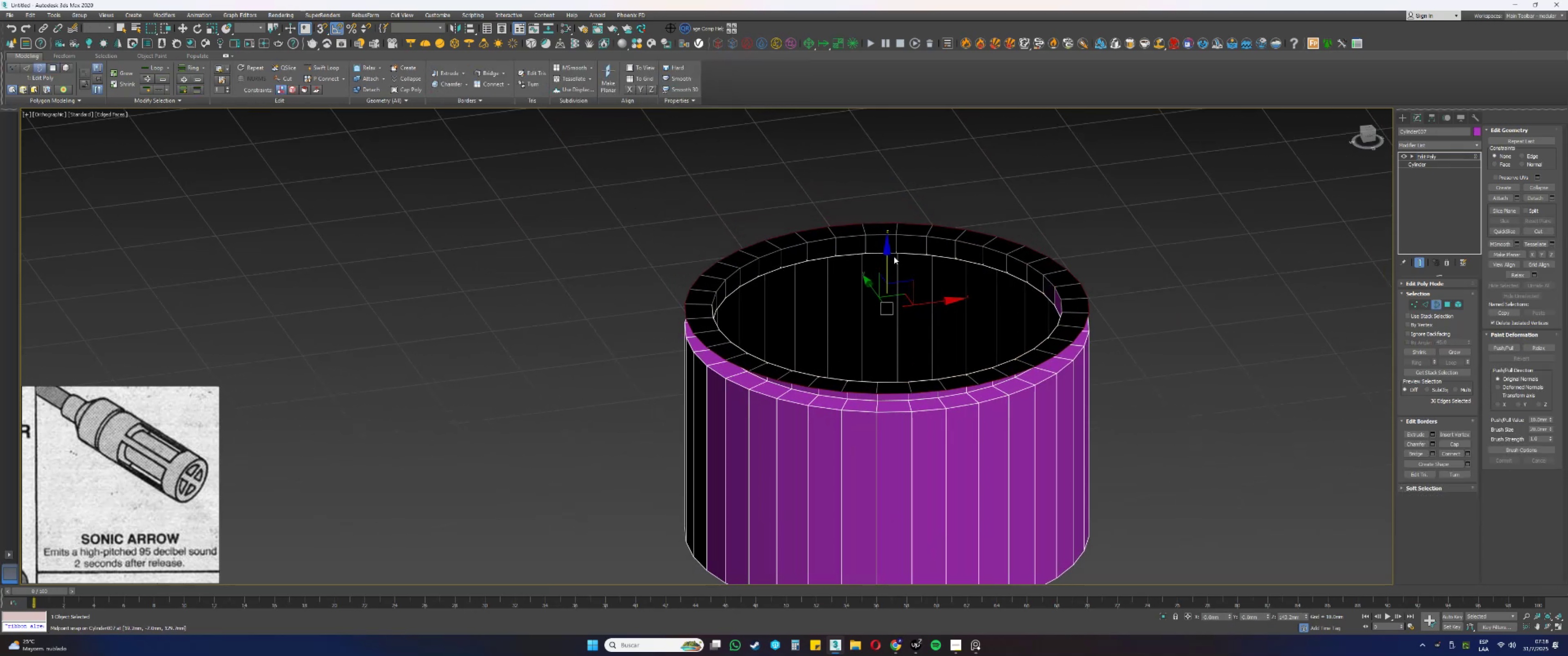 
hold_key(key=ShiftLeft, duration=0.85)
left_click_drag(start_coordinate=[887, 258], to_coordinate=[908, 147])
 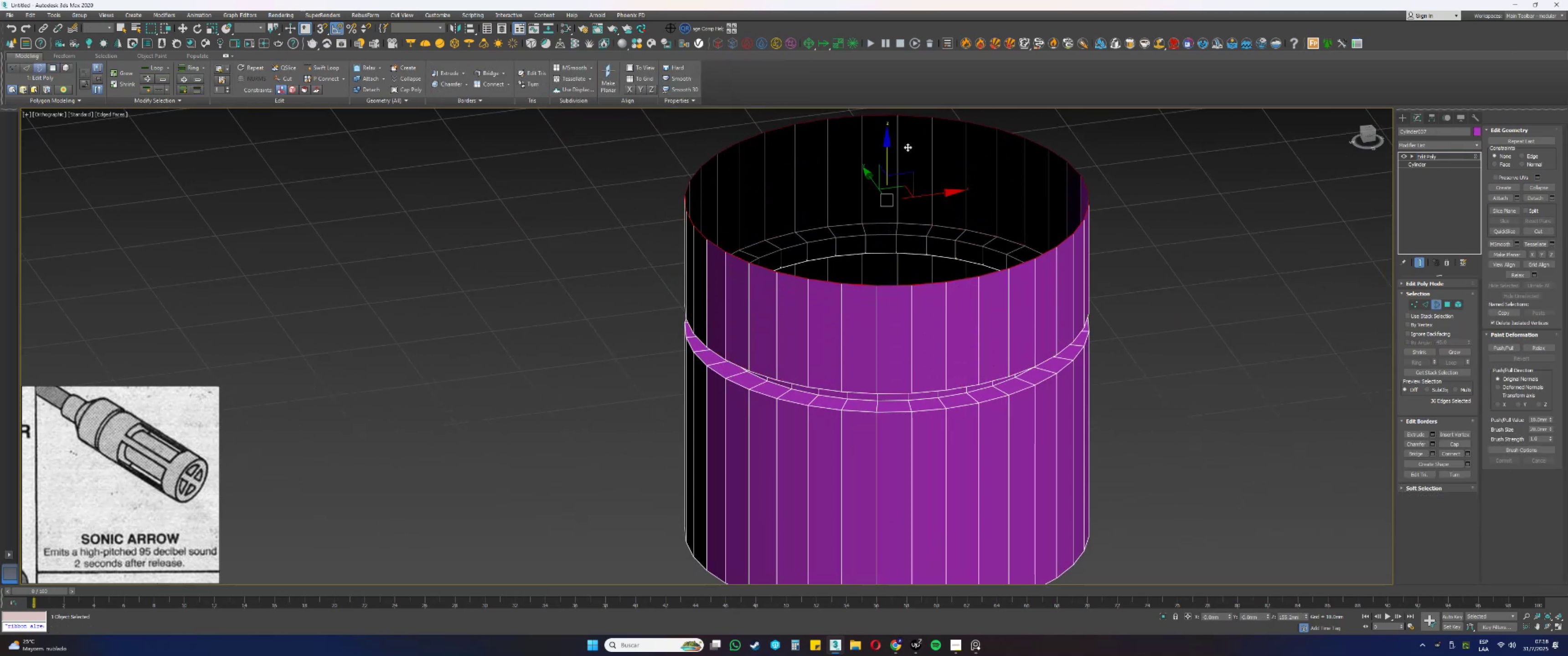 
scroll: coordinate [888, 235], scroll_direction: down, amount: 2.0
 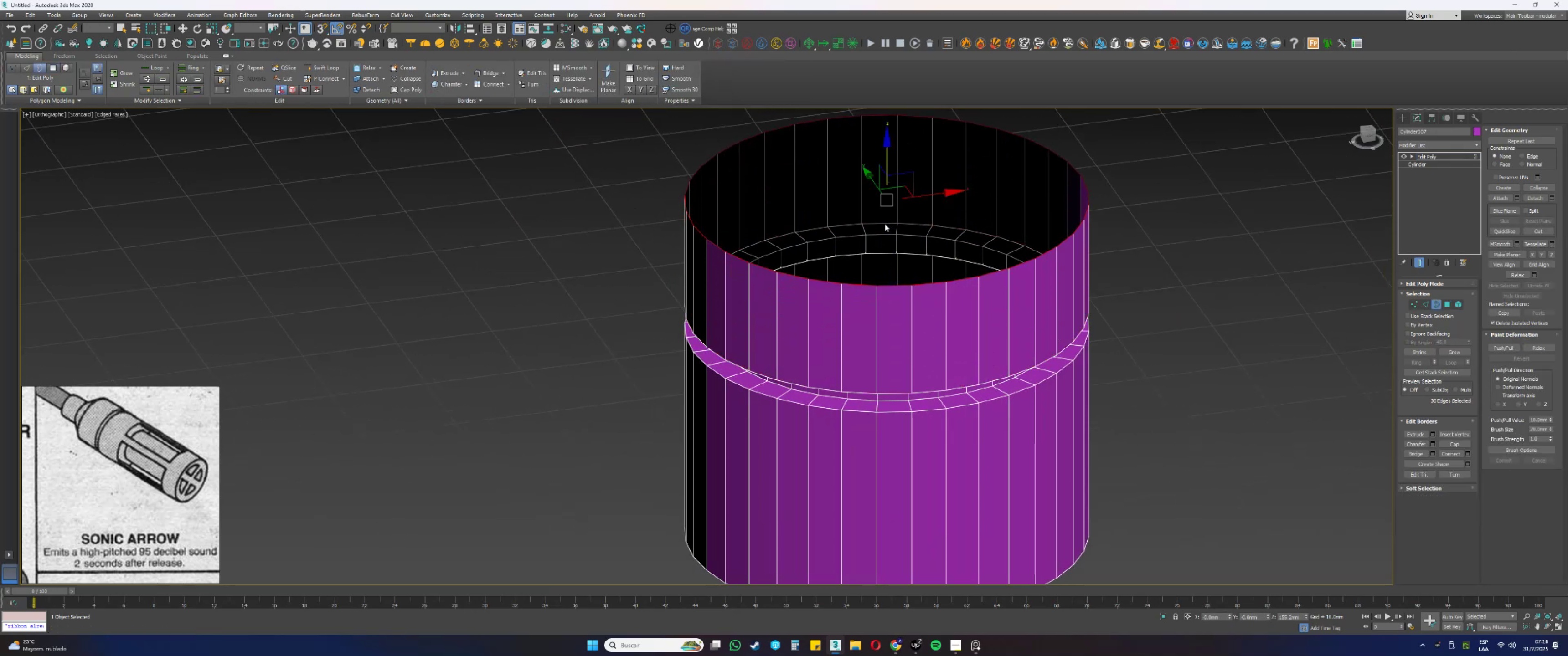 
hold_key(key=AltLeft, duration=0.4)
 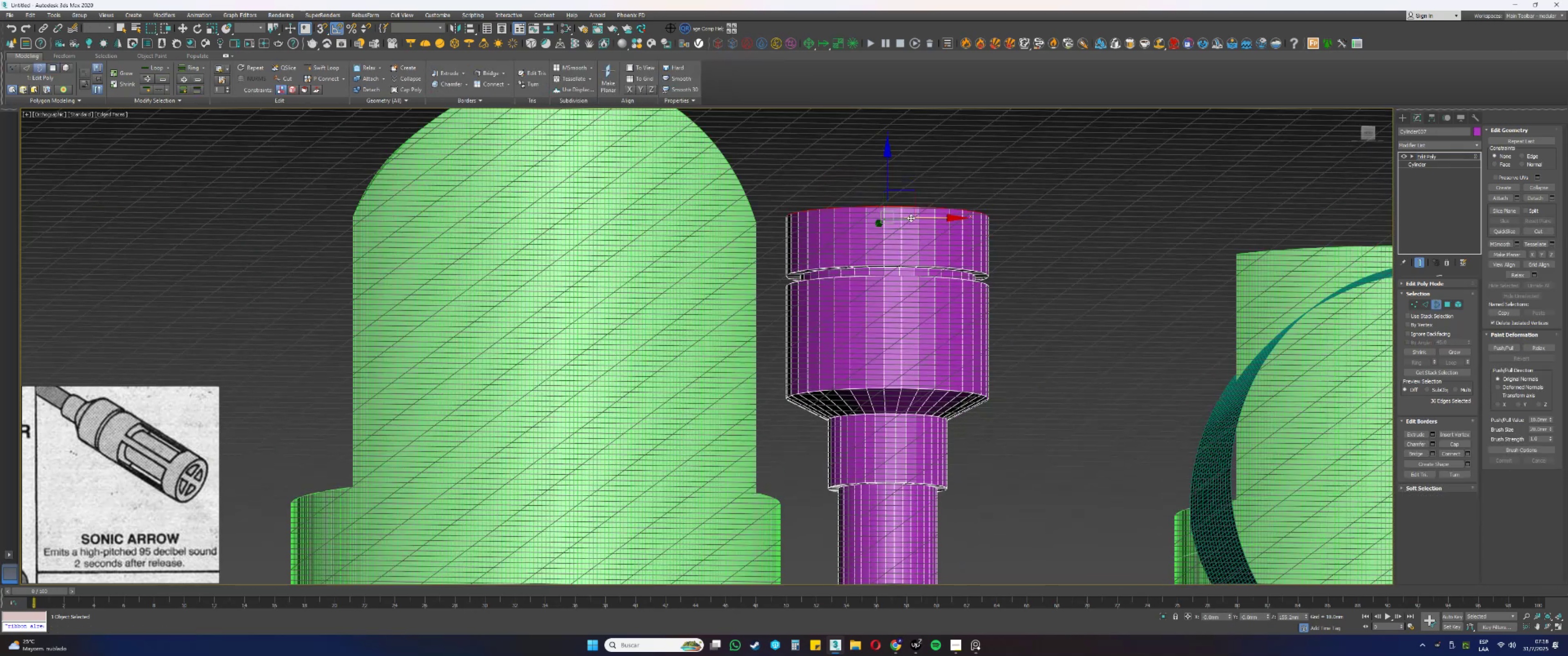 
key(Alt+AltLeft)
 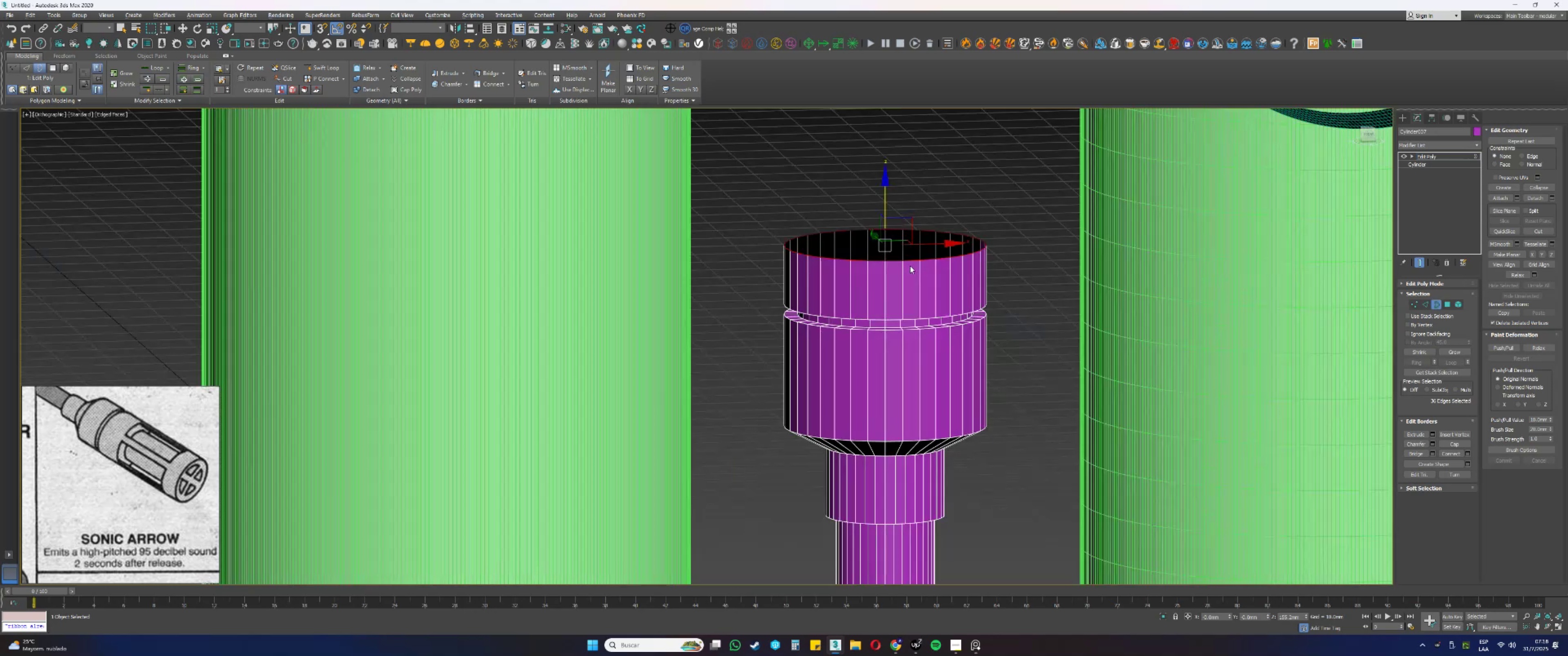 
key(G)
 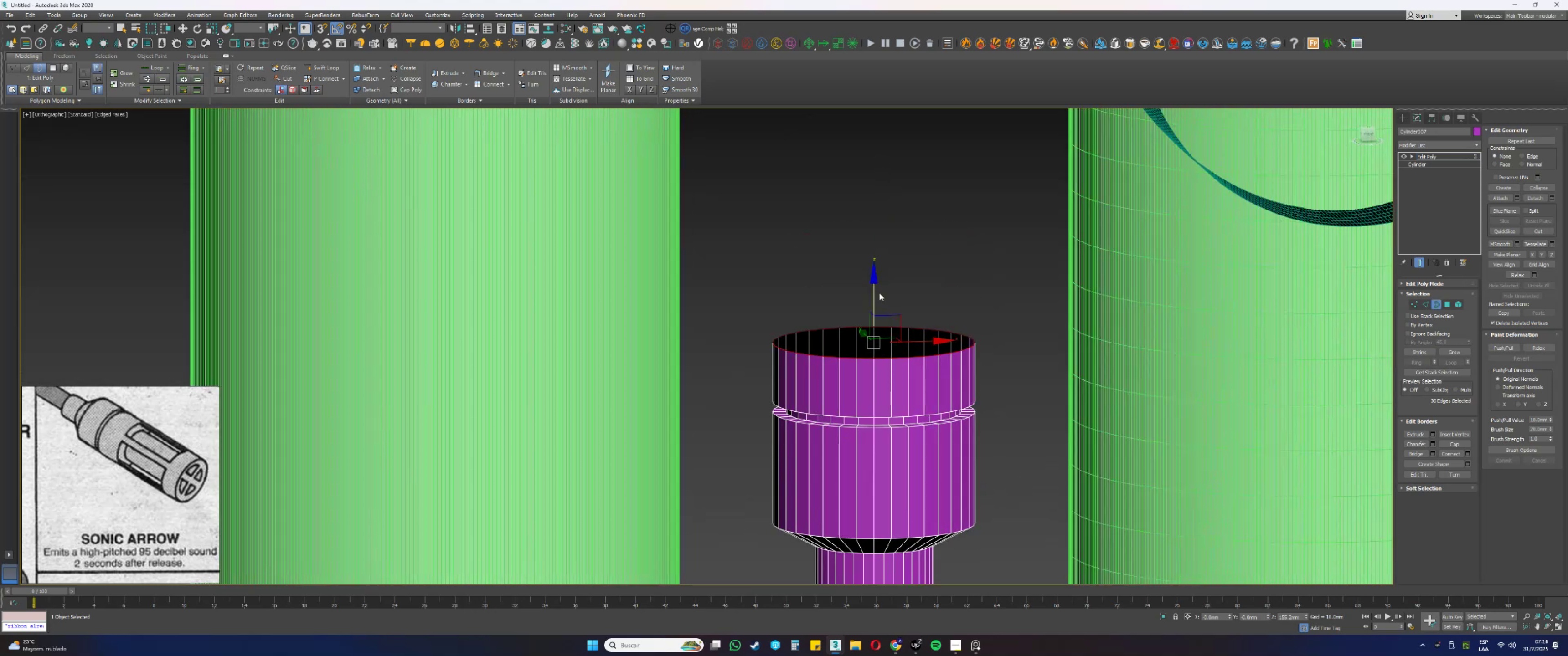 
left_click_drag(start_coordinate=[874, 286], to_coordinate=[869, 278])
 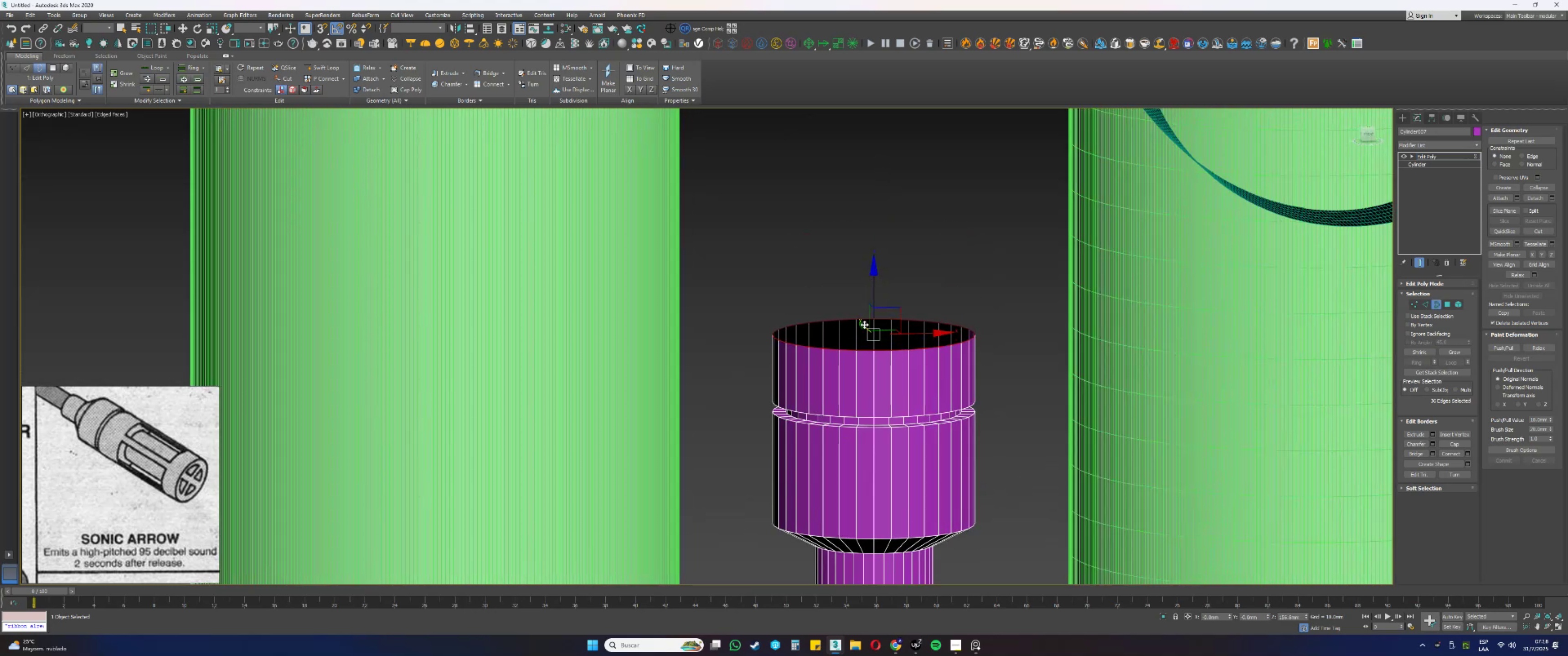 
hold_key(key=AltLeft, duration=0.34)
 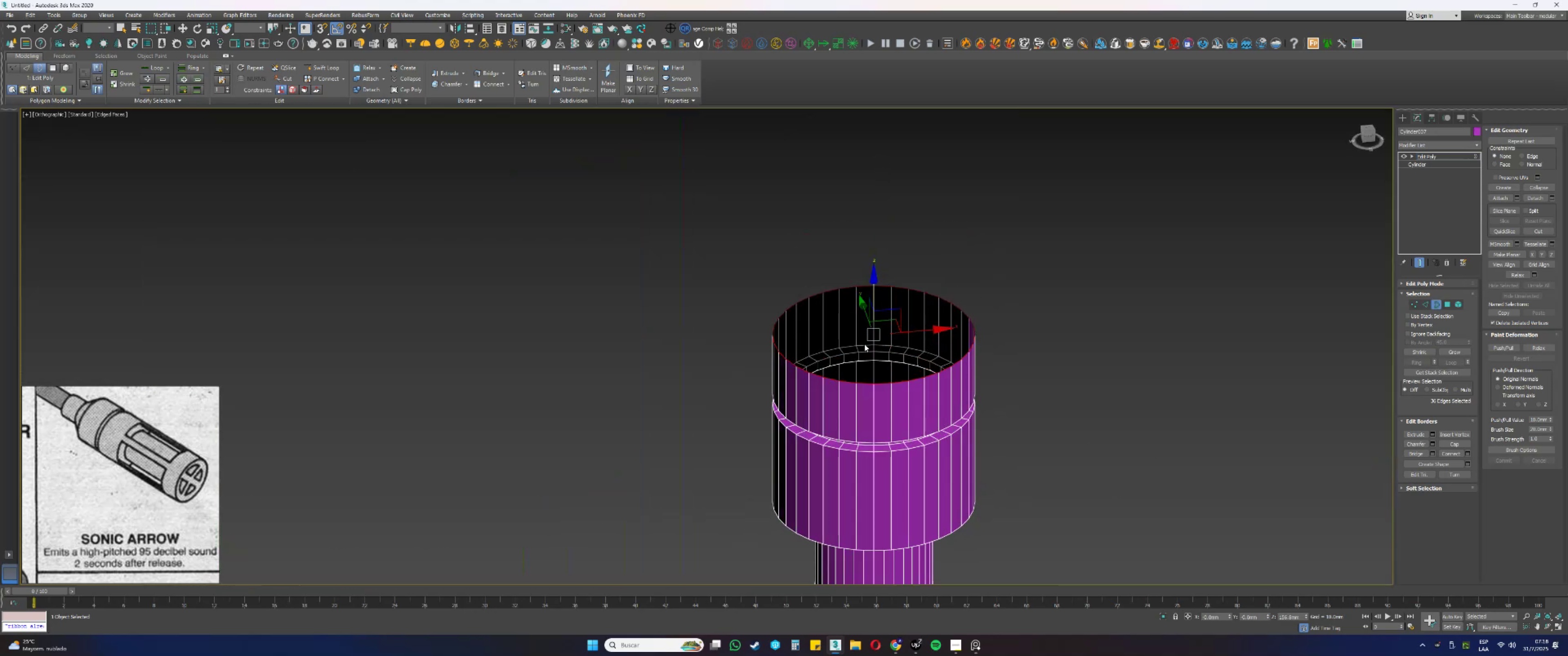 
scroll: coordinate [866, 353], scroll_direction: up, amount: 1.0
 